 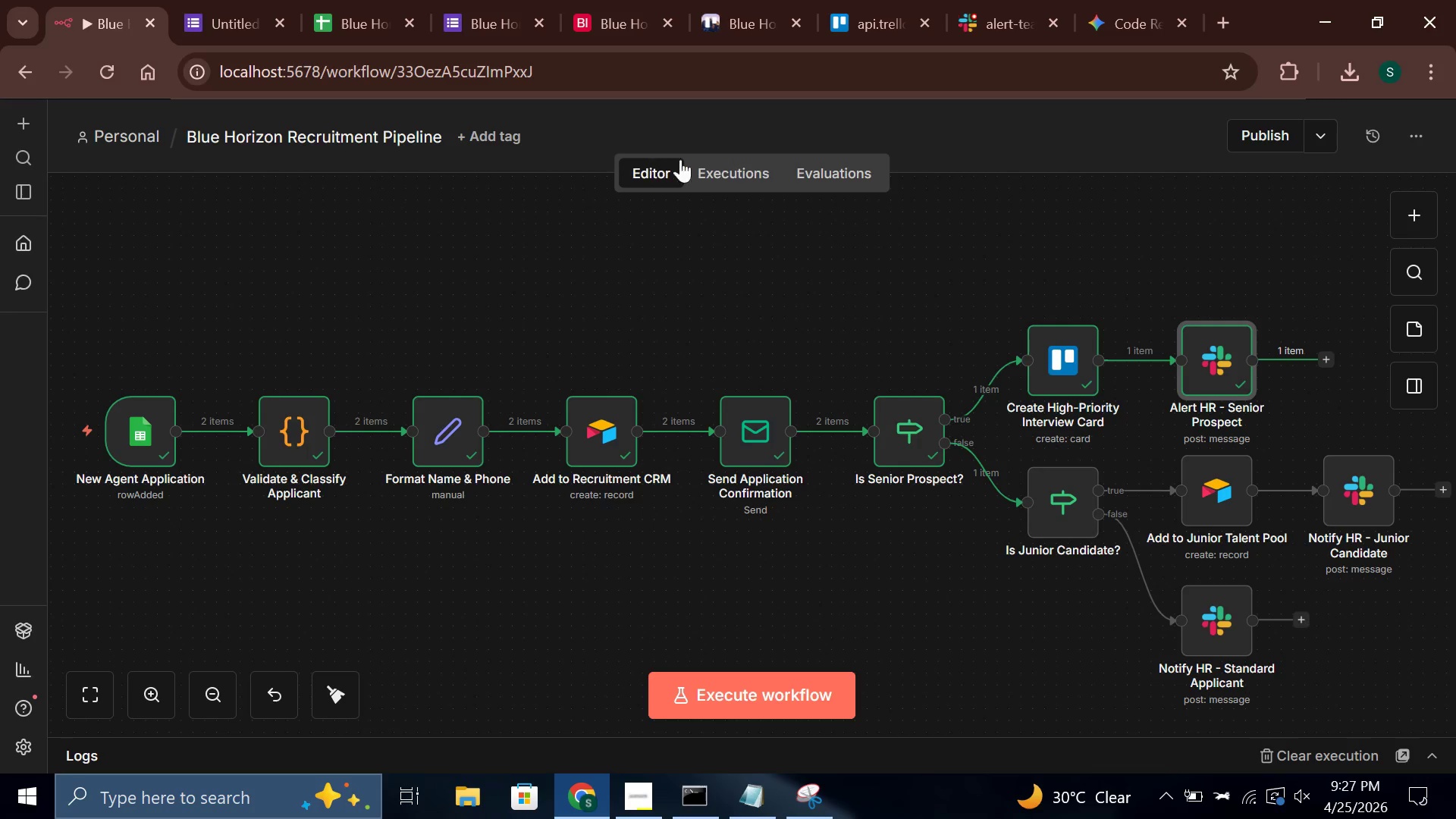 
left_click([799, 705])
 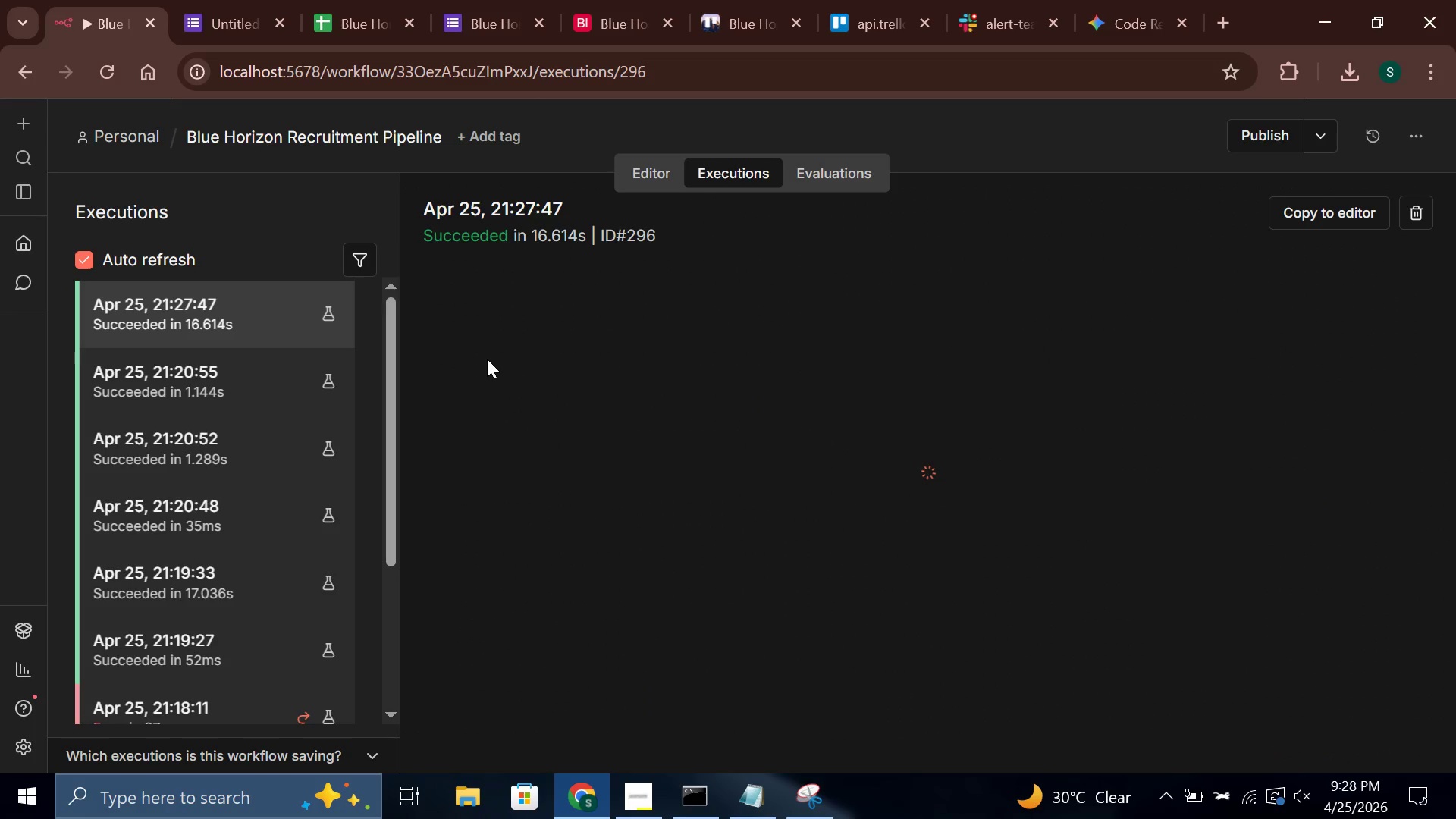 
wait(31.2)
 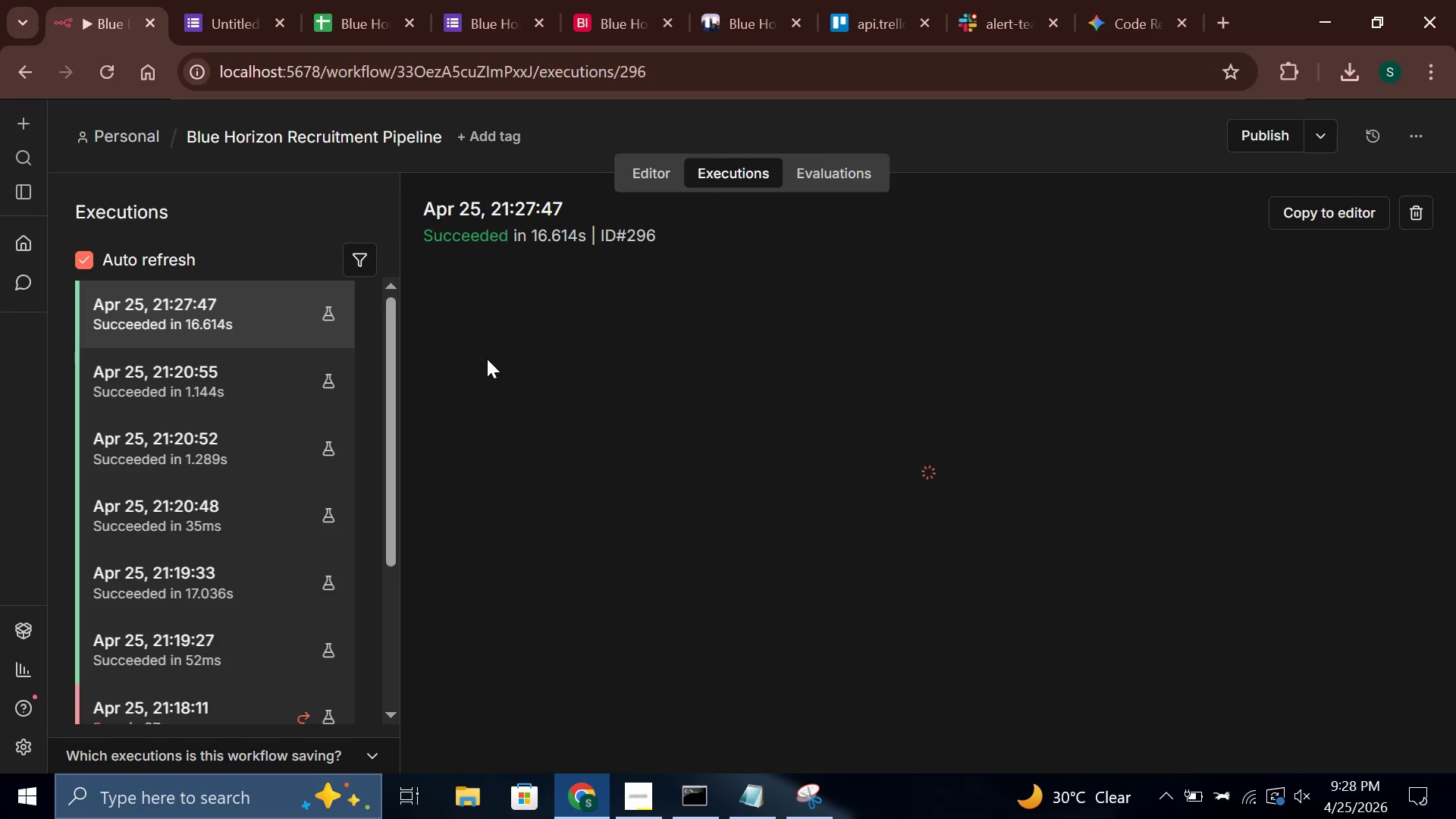 
left_click([822, 786])
 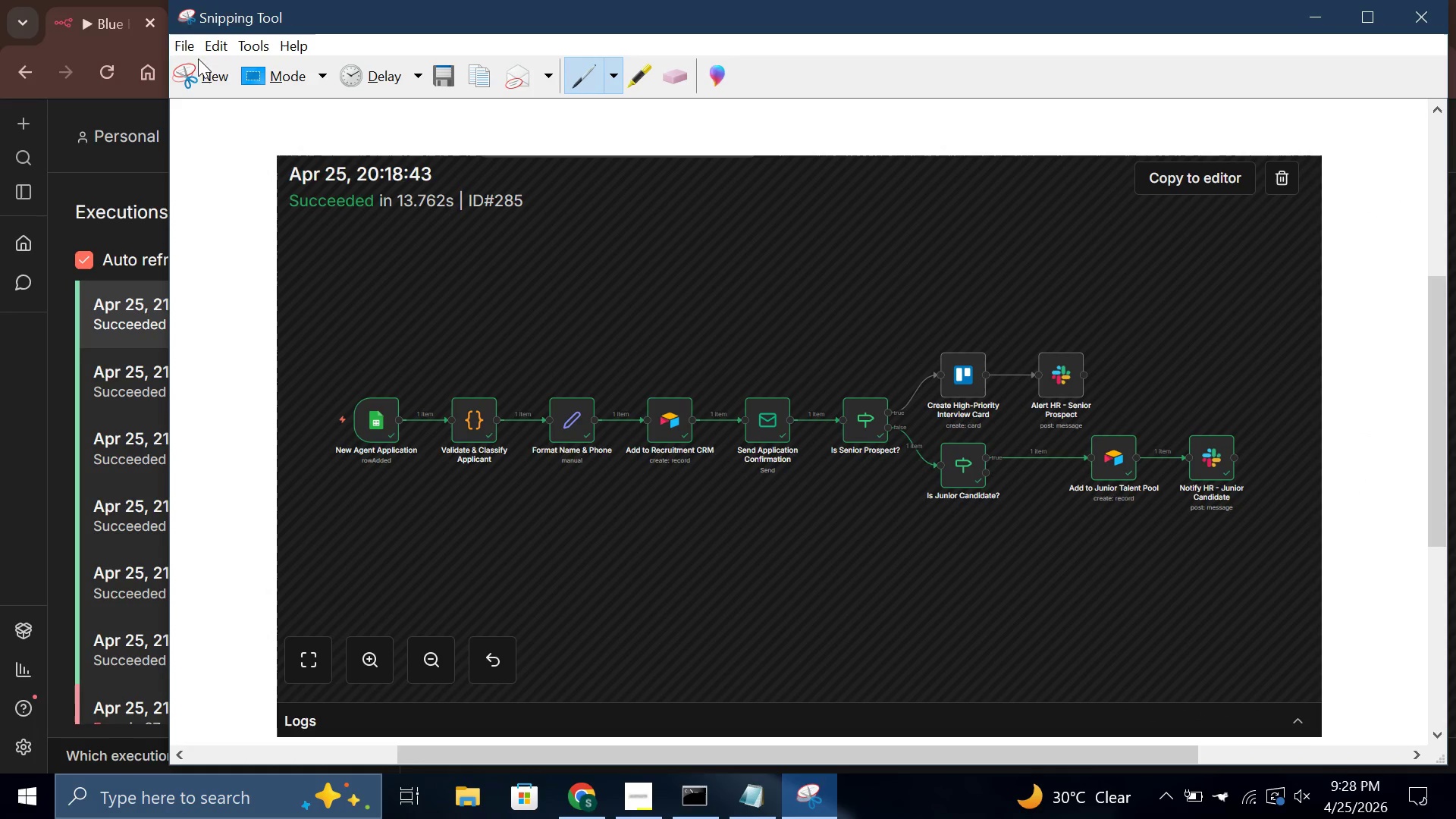 
left_click([199, 83])
 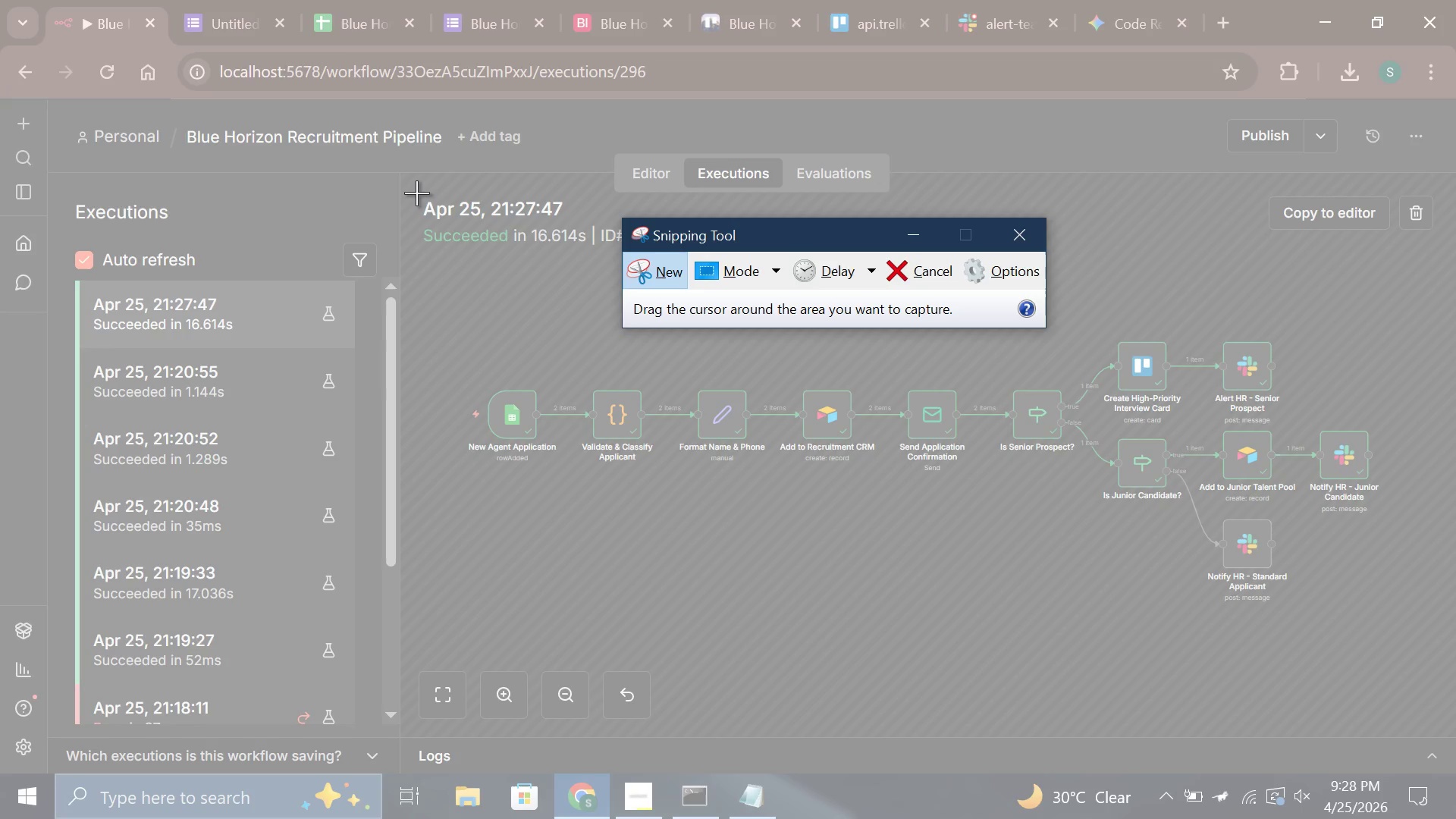 
left_click_drag(start_coordinate=[416, 193], to_coordinate=[495, 271])
 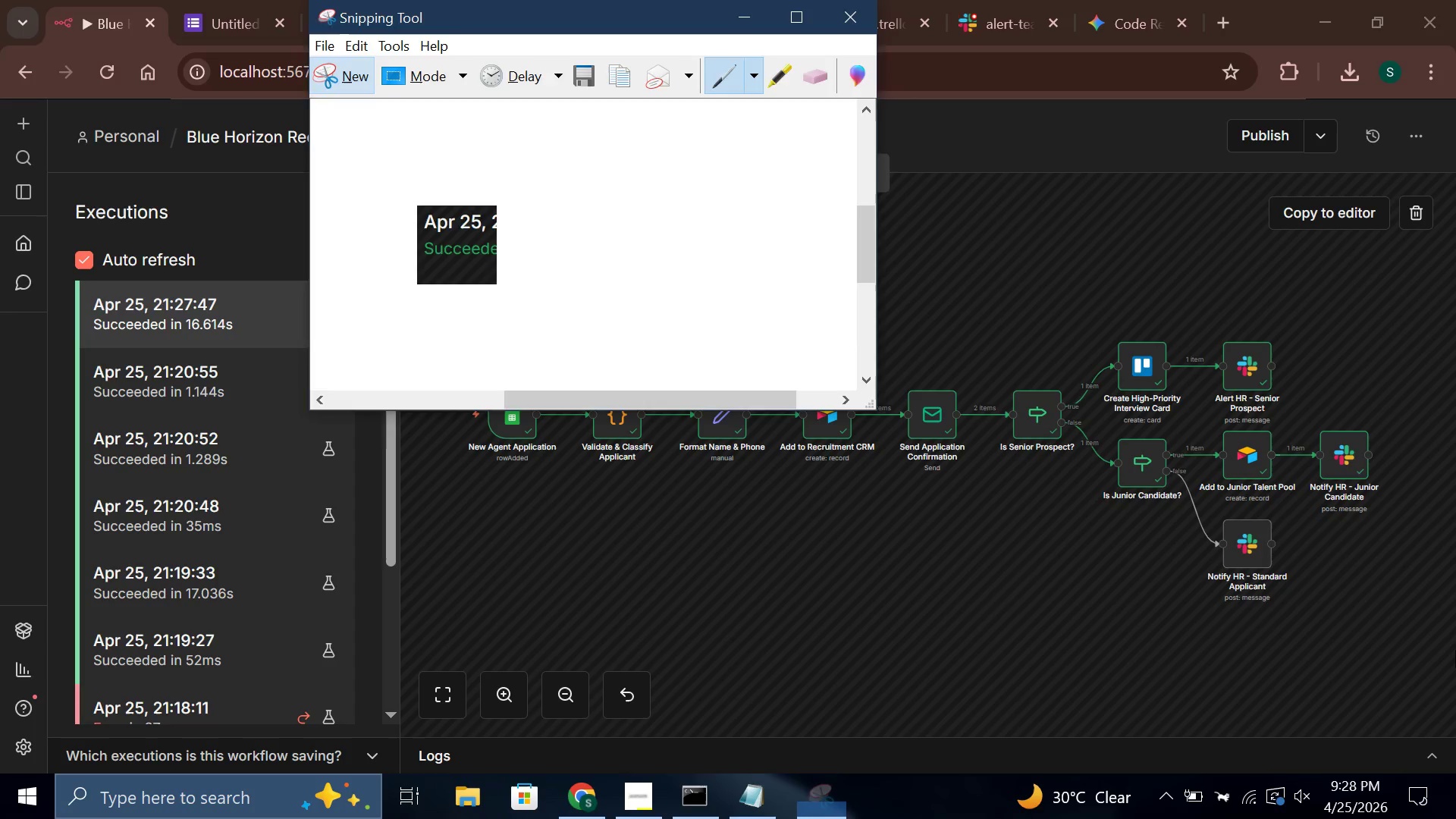 
double_click([1455, 651])
 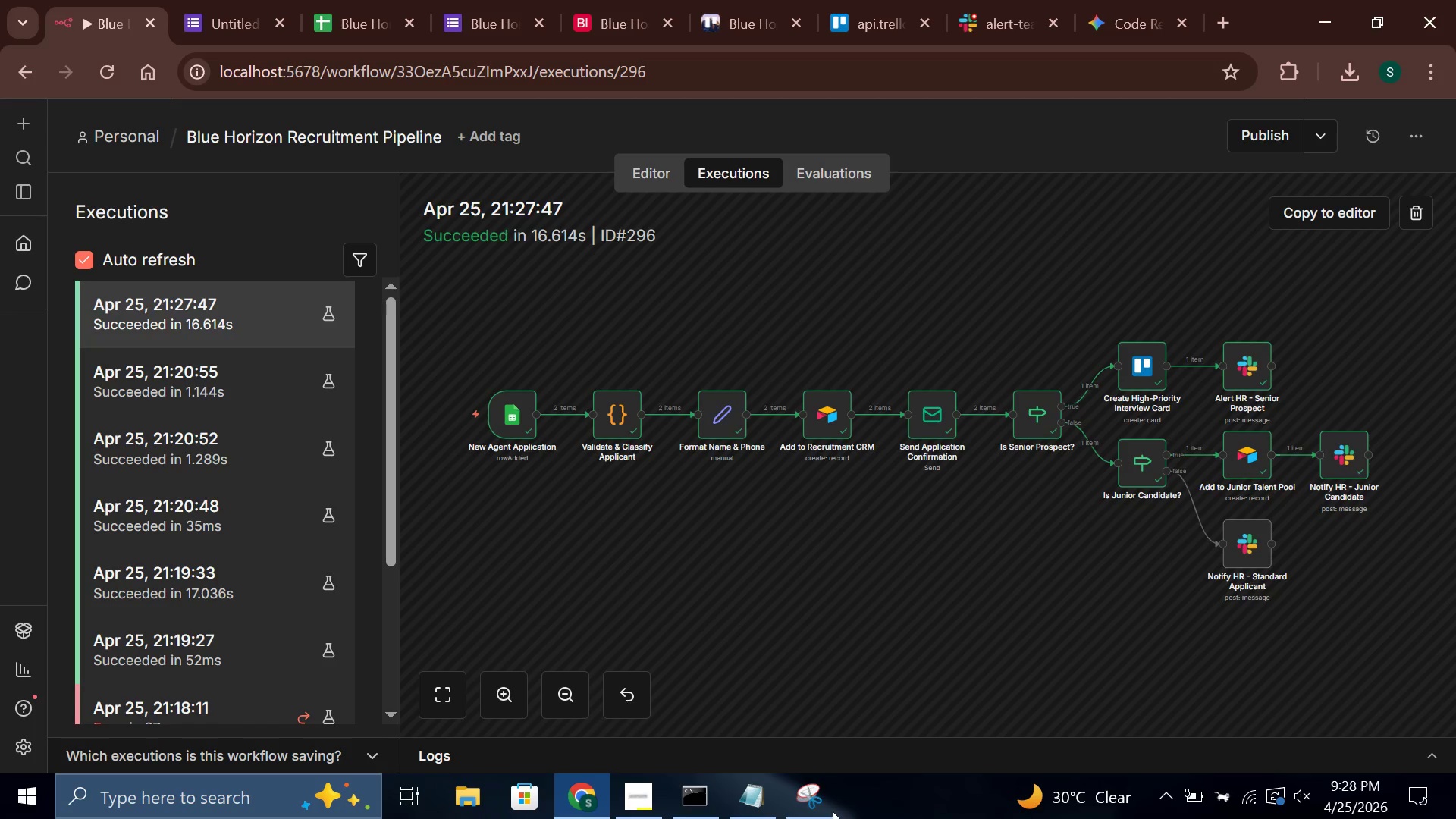 
left_click([805, 789])
 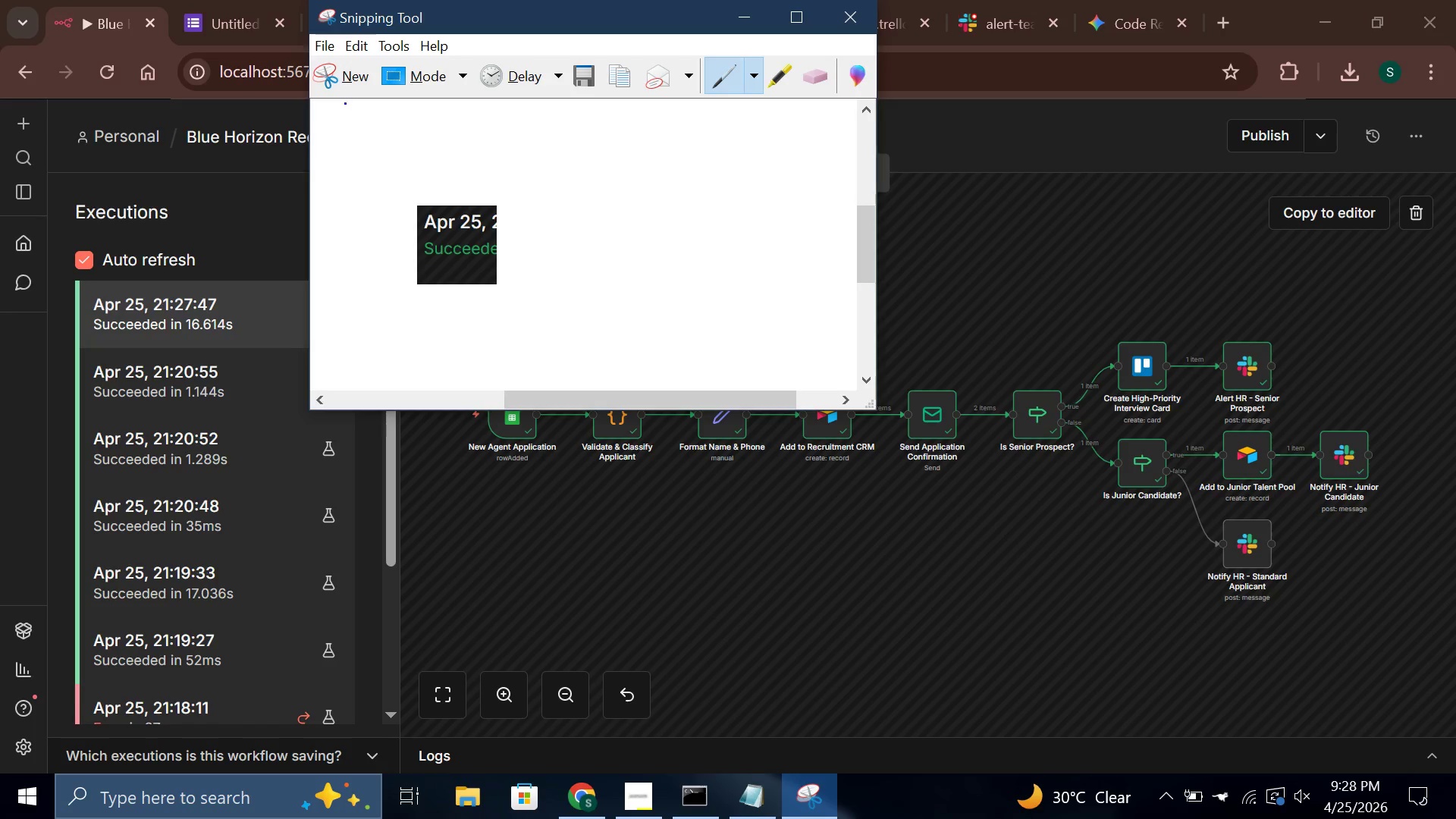 
left_click([345, 78])
 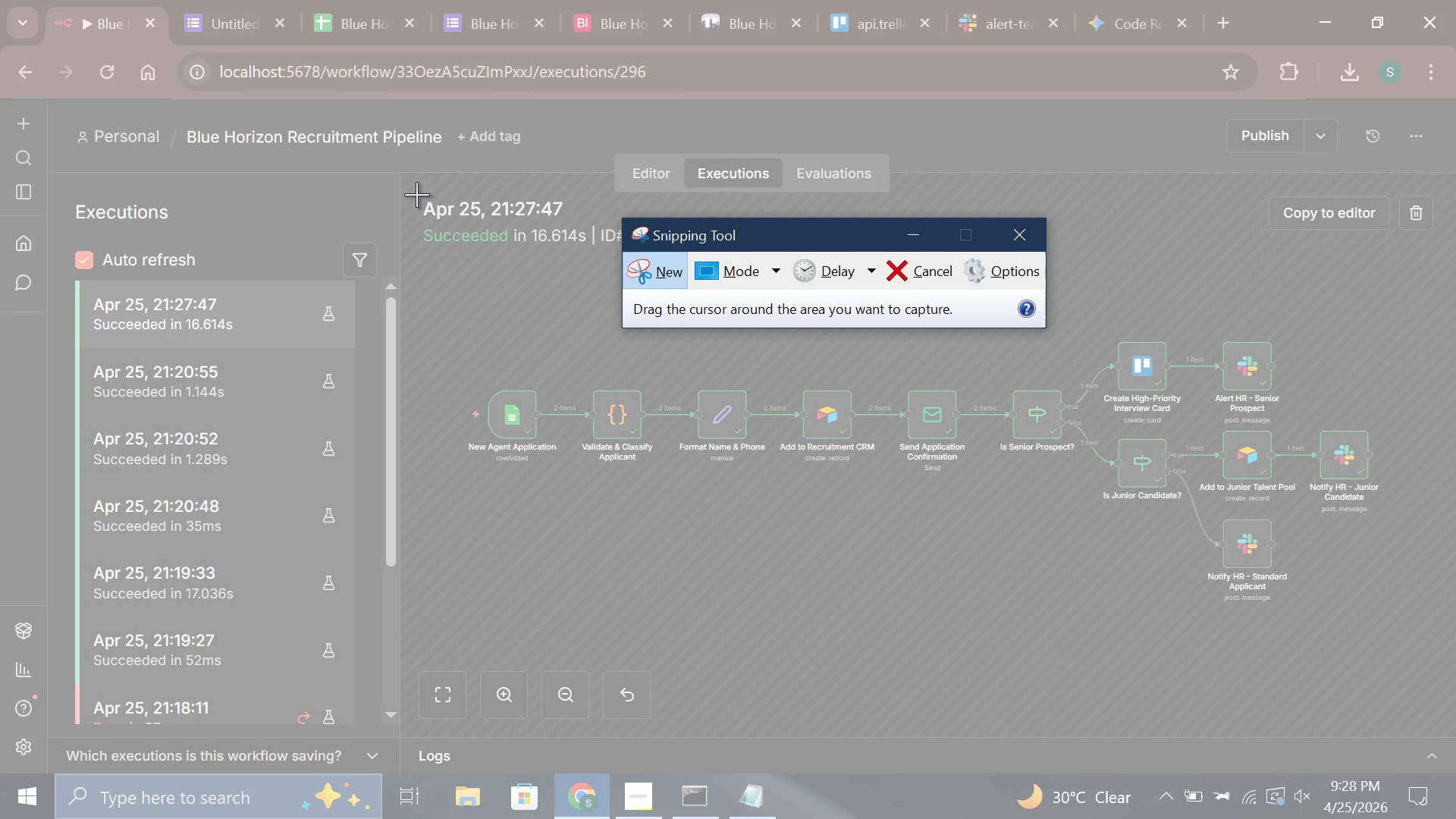 
left_click_drag(start_coordinate=[415, 196], to_coordinate=[1442, 770])
 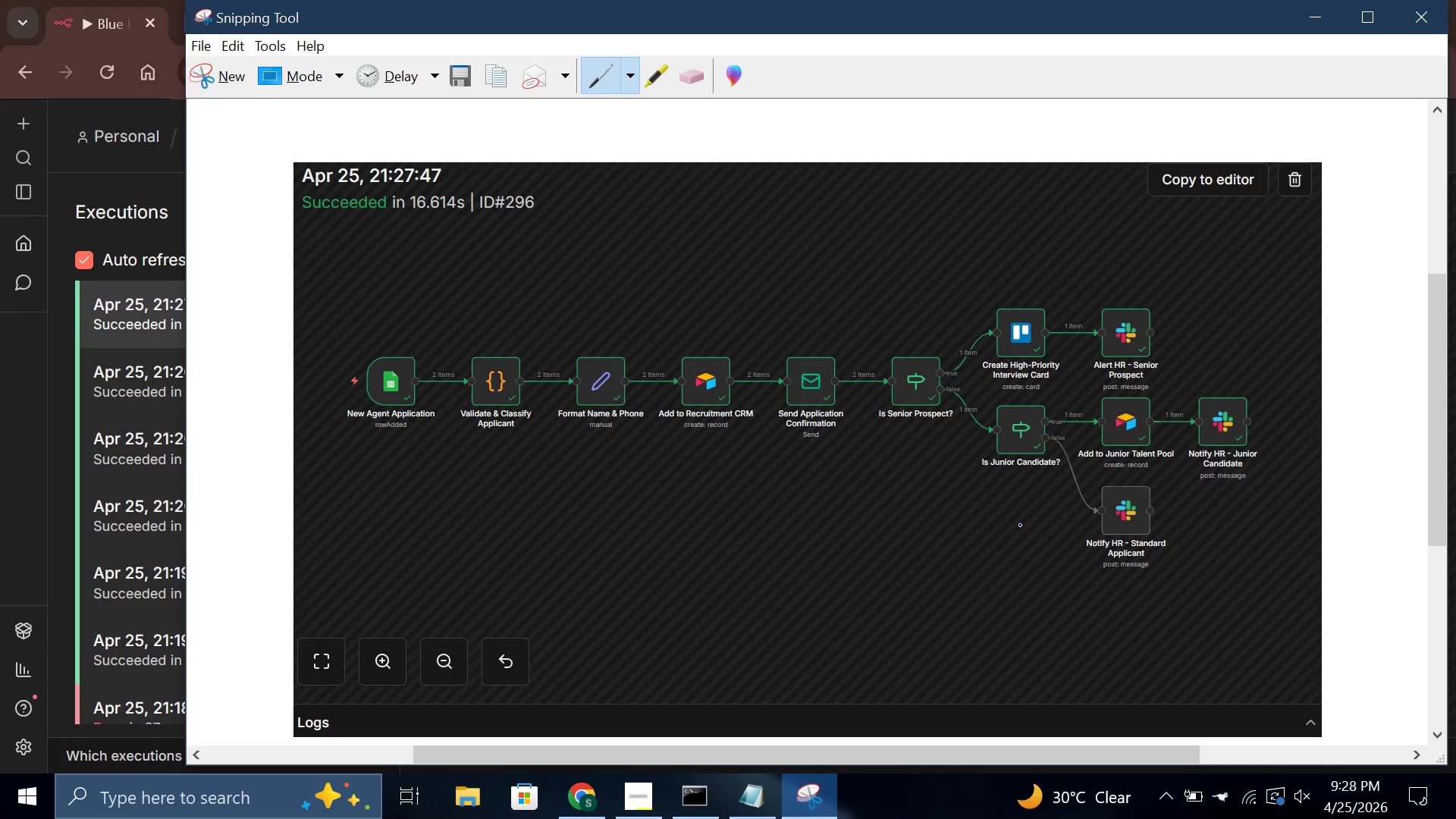 
key(Control+S)
 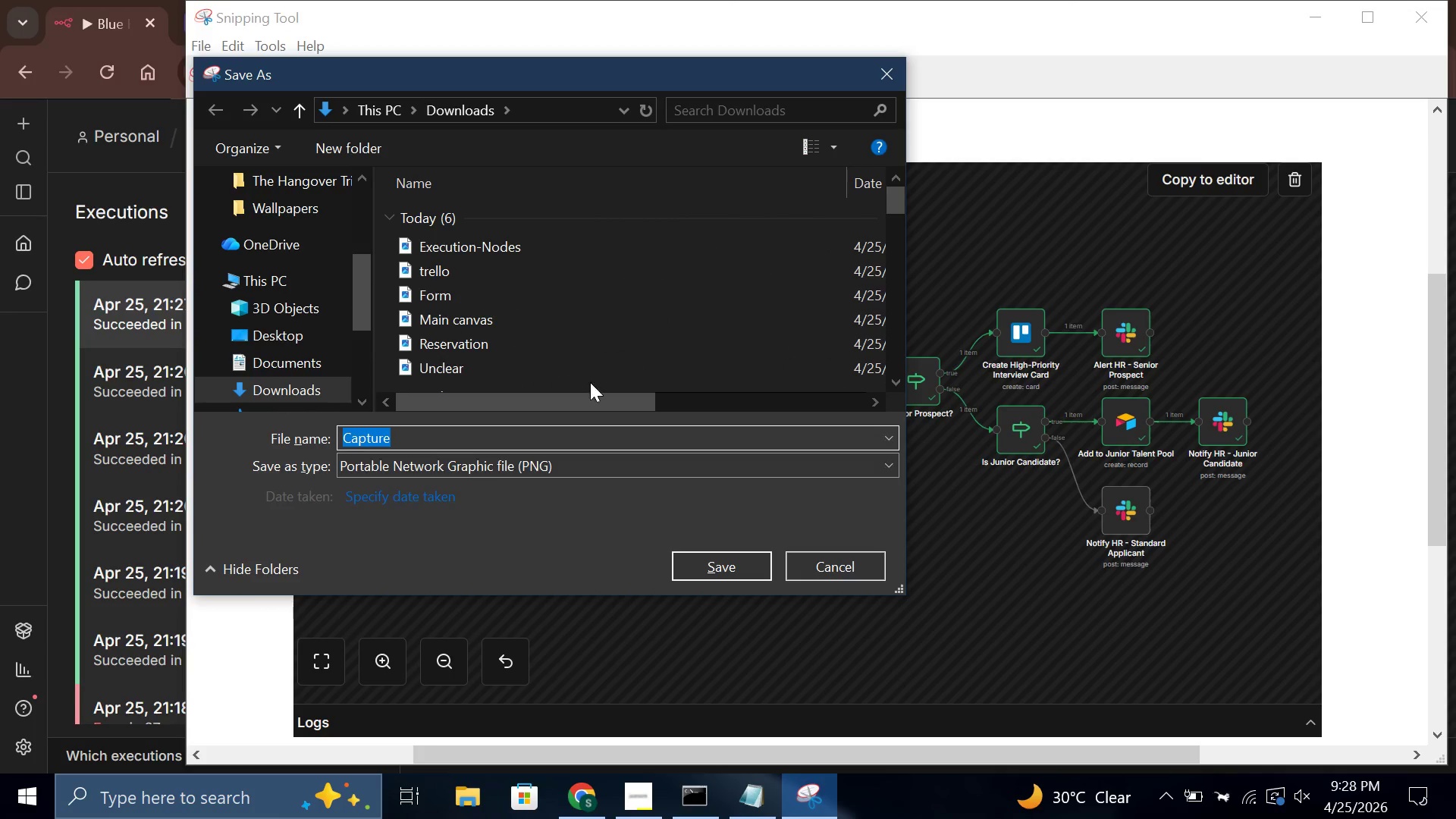 
left_click([526, 244])
 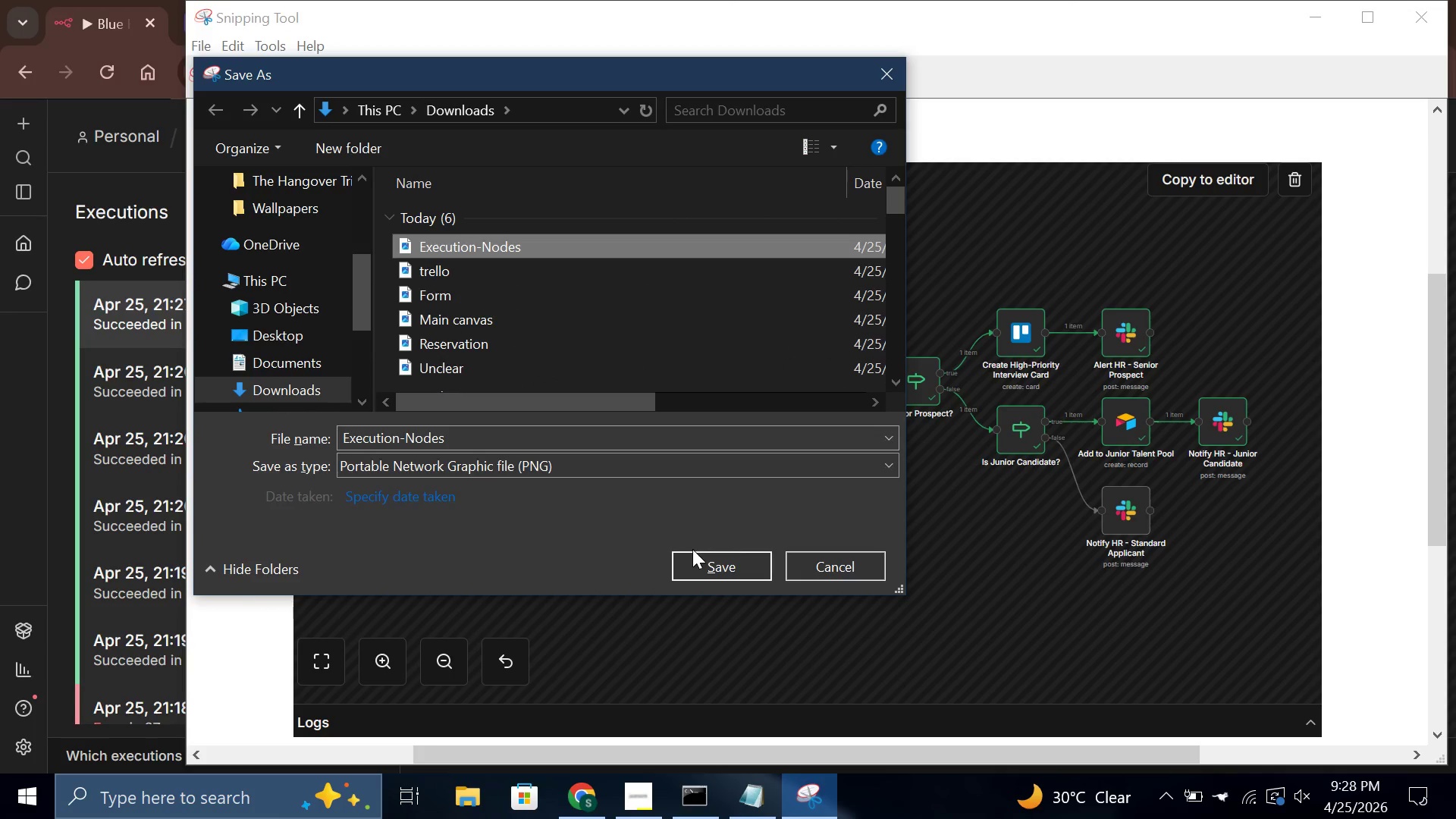 
left_click([698, 558])
 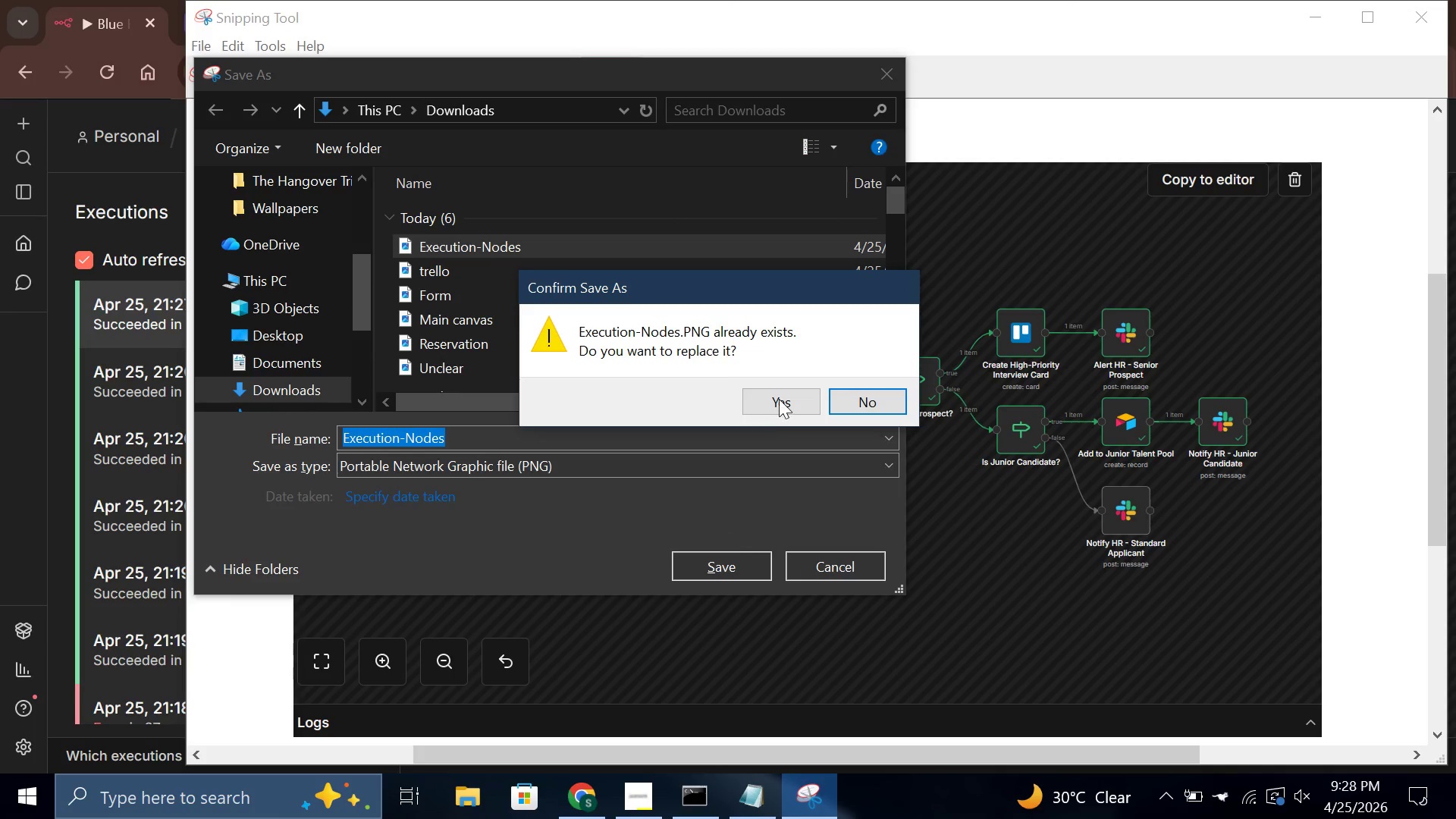 
left_click([778, 396])
 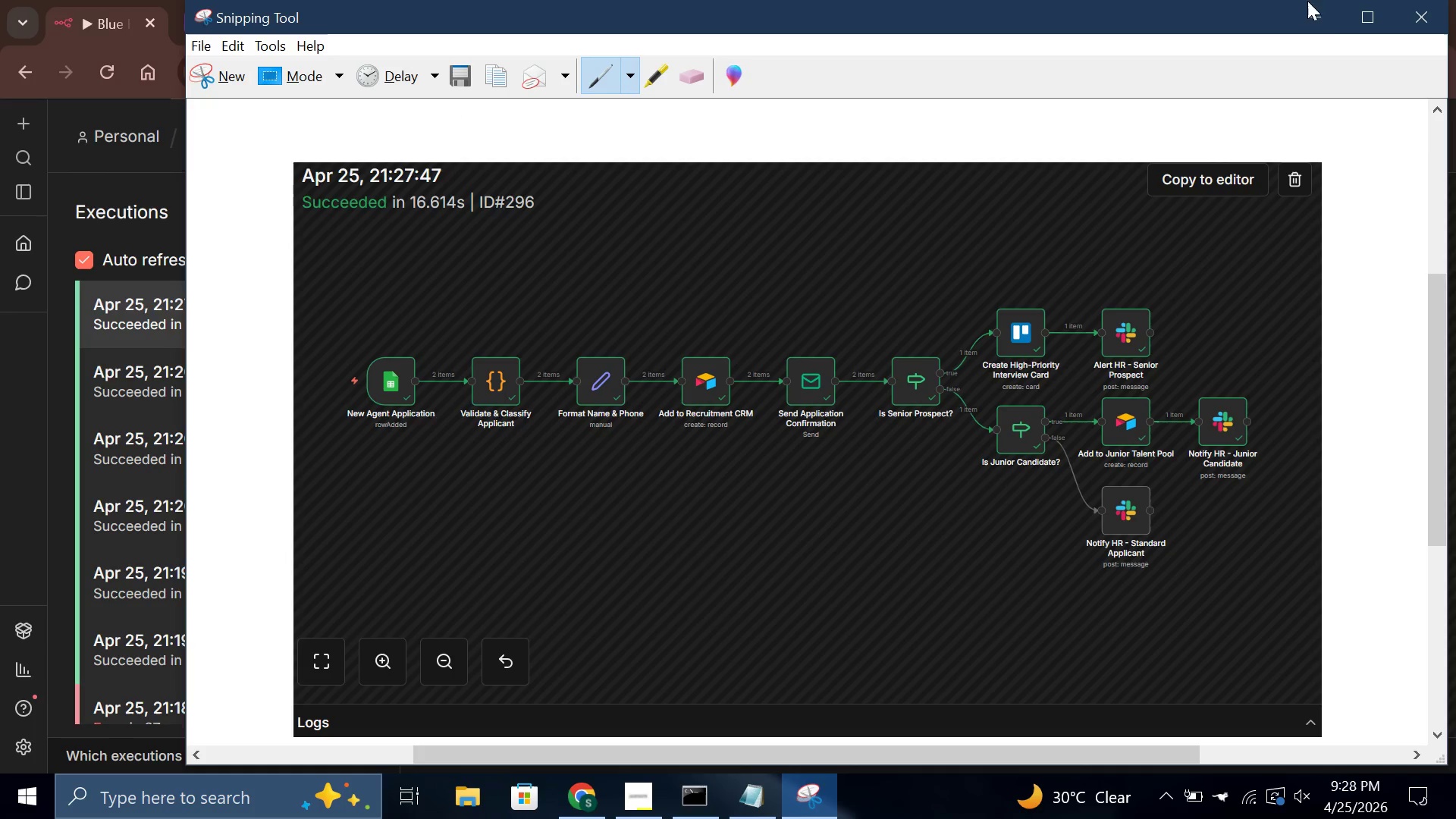 
left_click([1327, 11])
 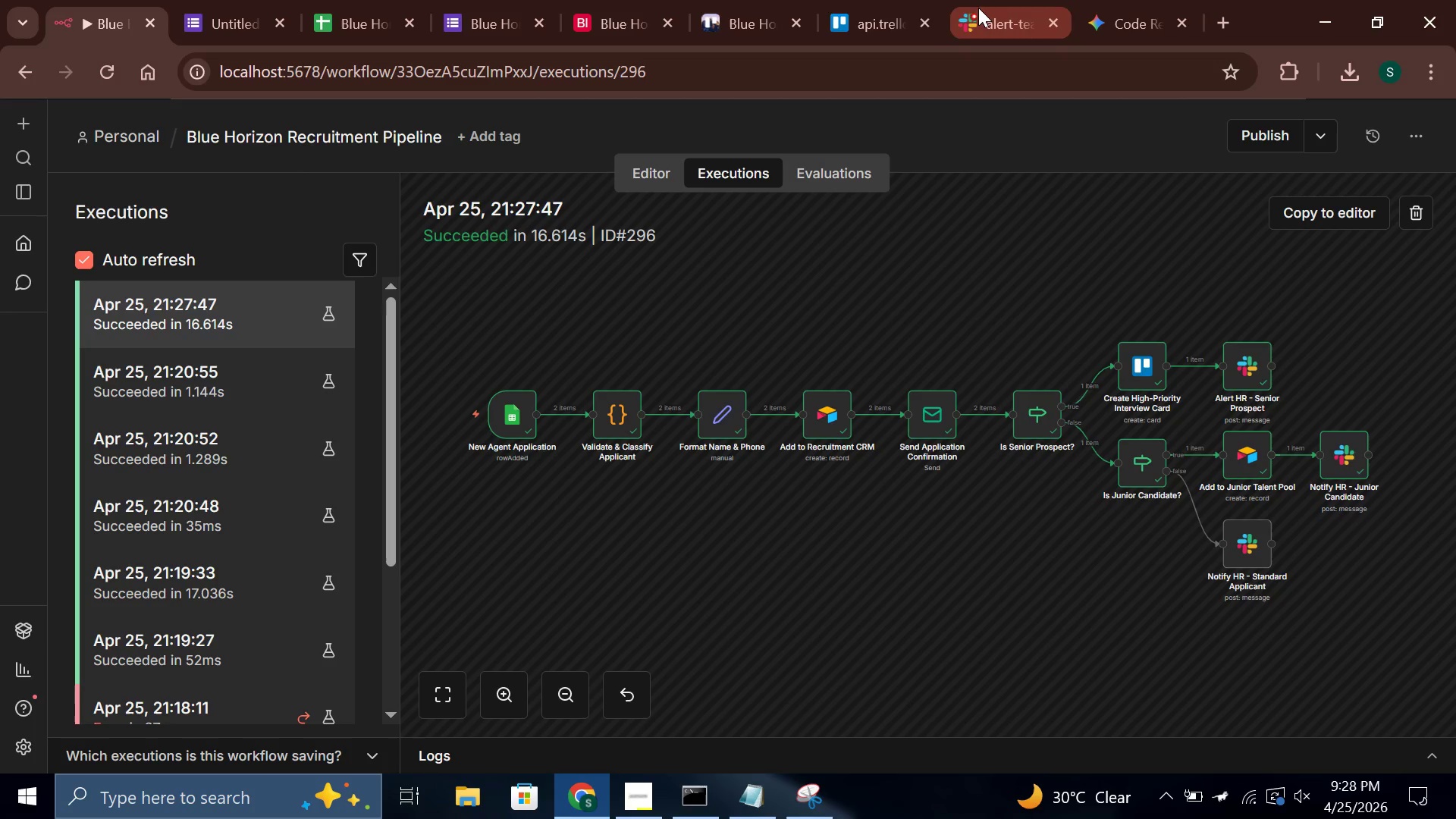 
left_click([867, 12])
 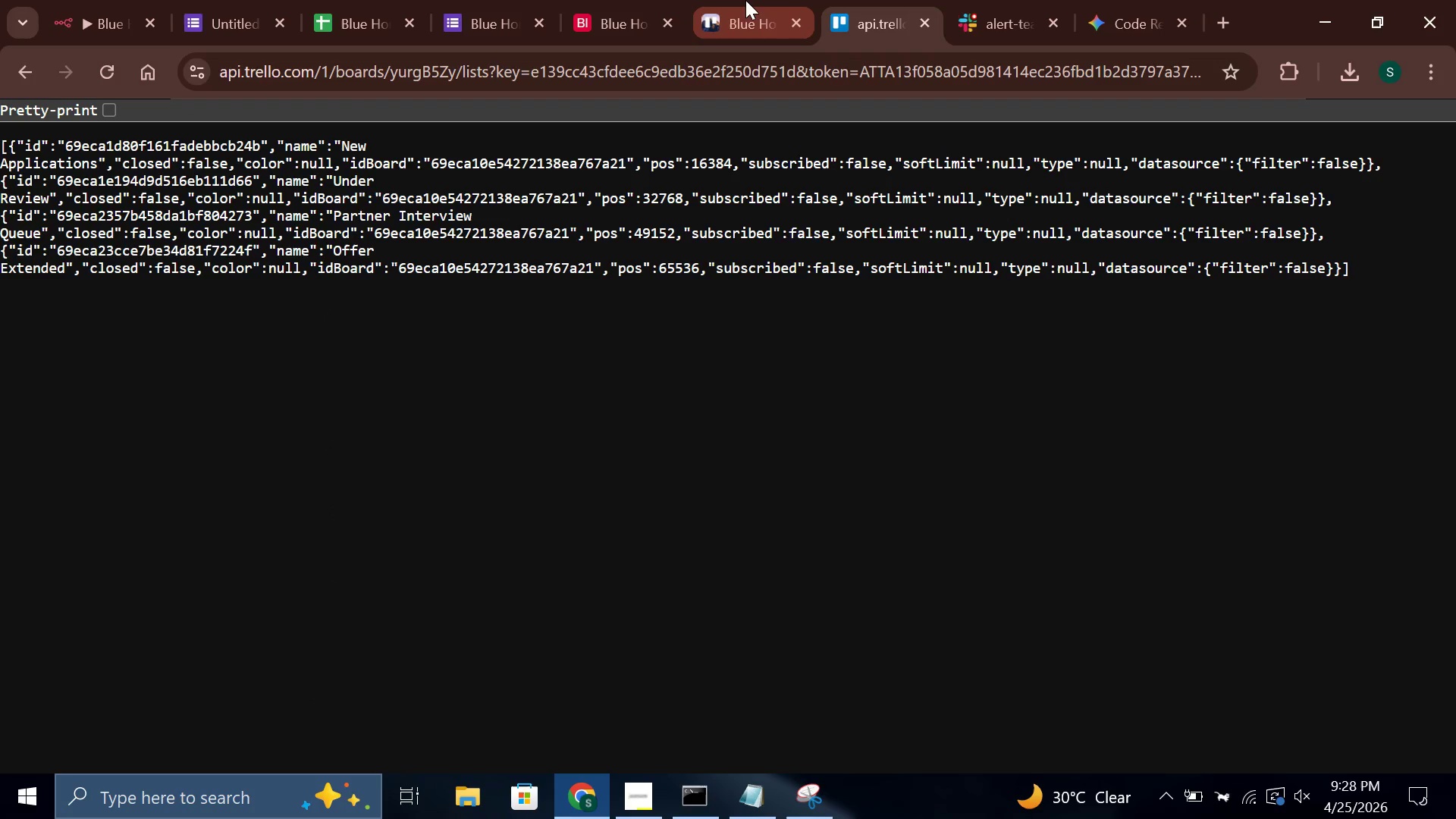 
left_click([729, 0])
 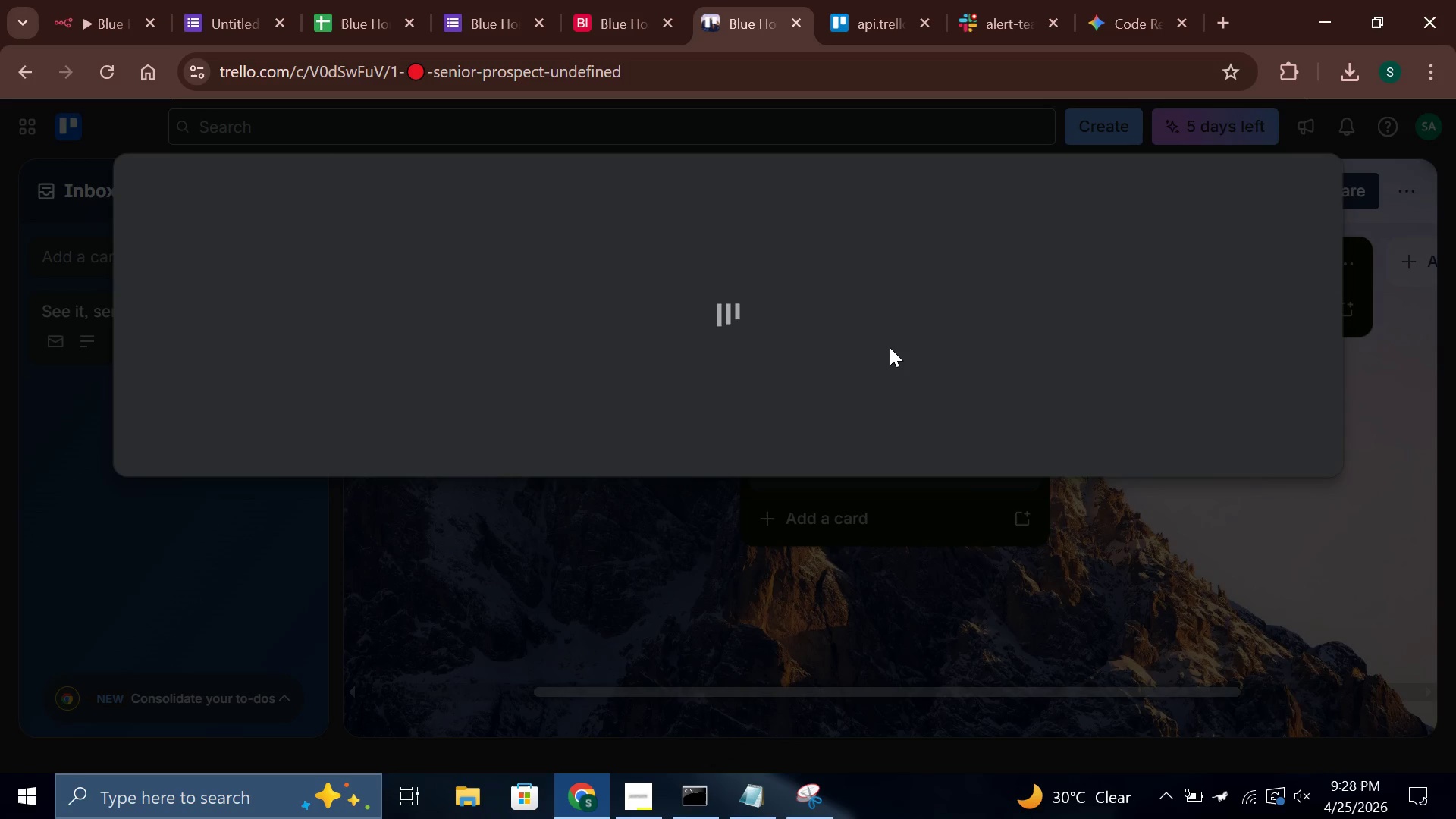 
mouse_move([873, 774])
 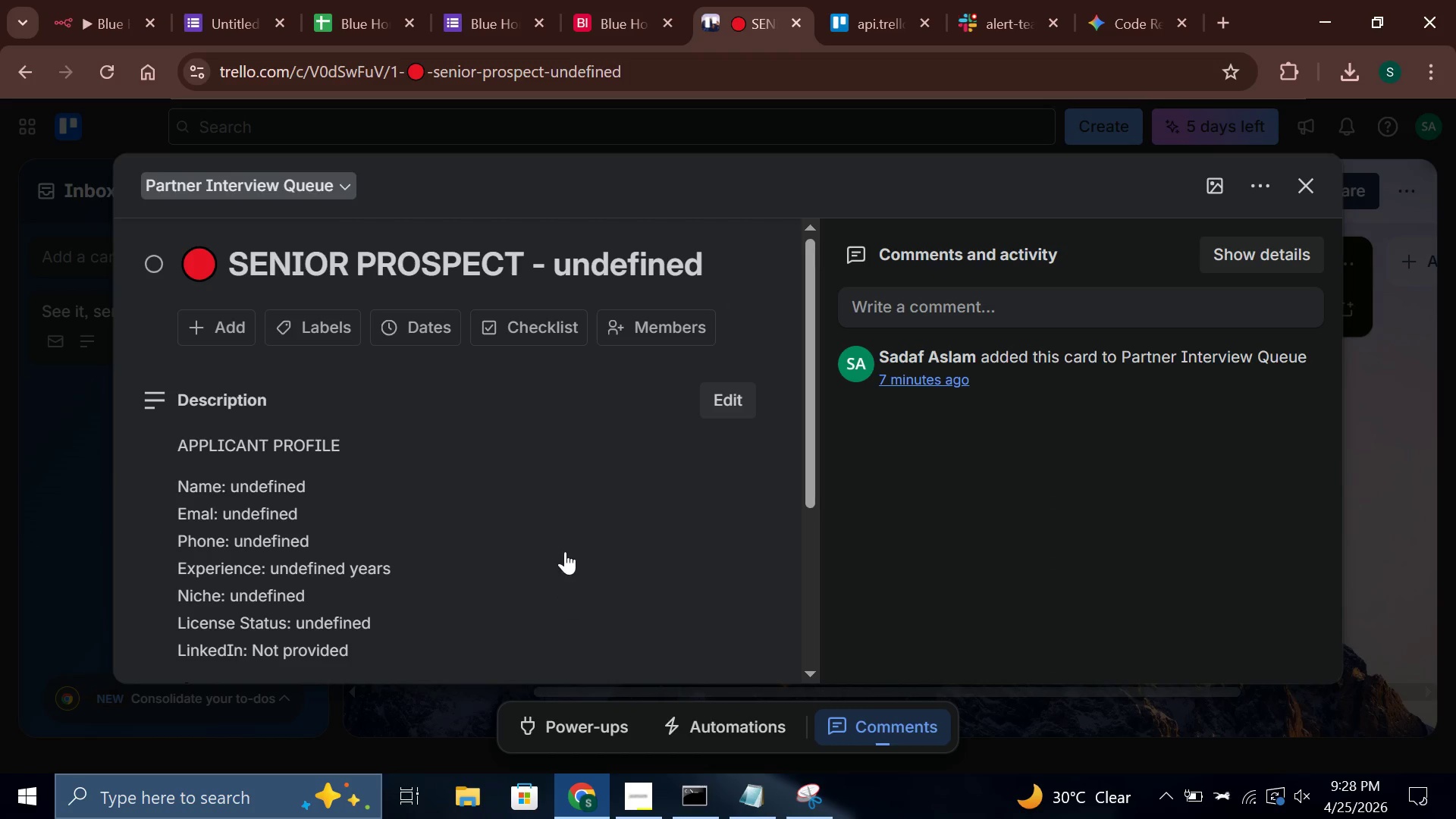 
scroll: coordinate [564, 551], scroll_direction: down, amount: 2.0
 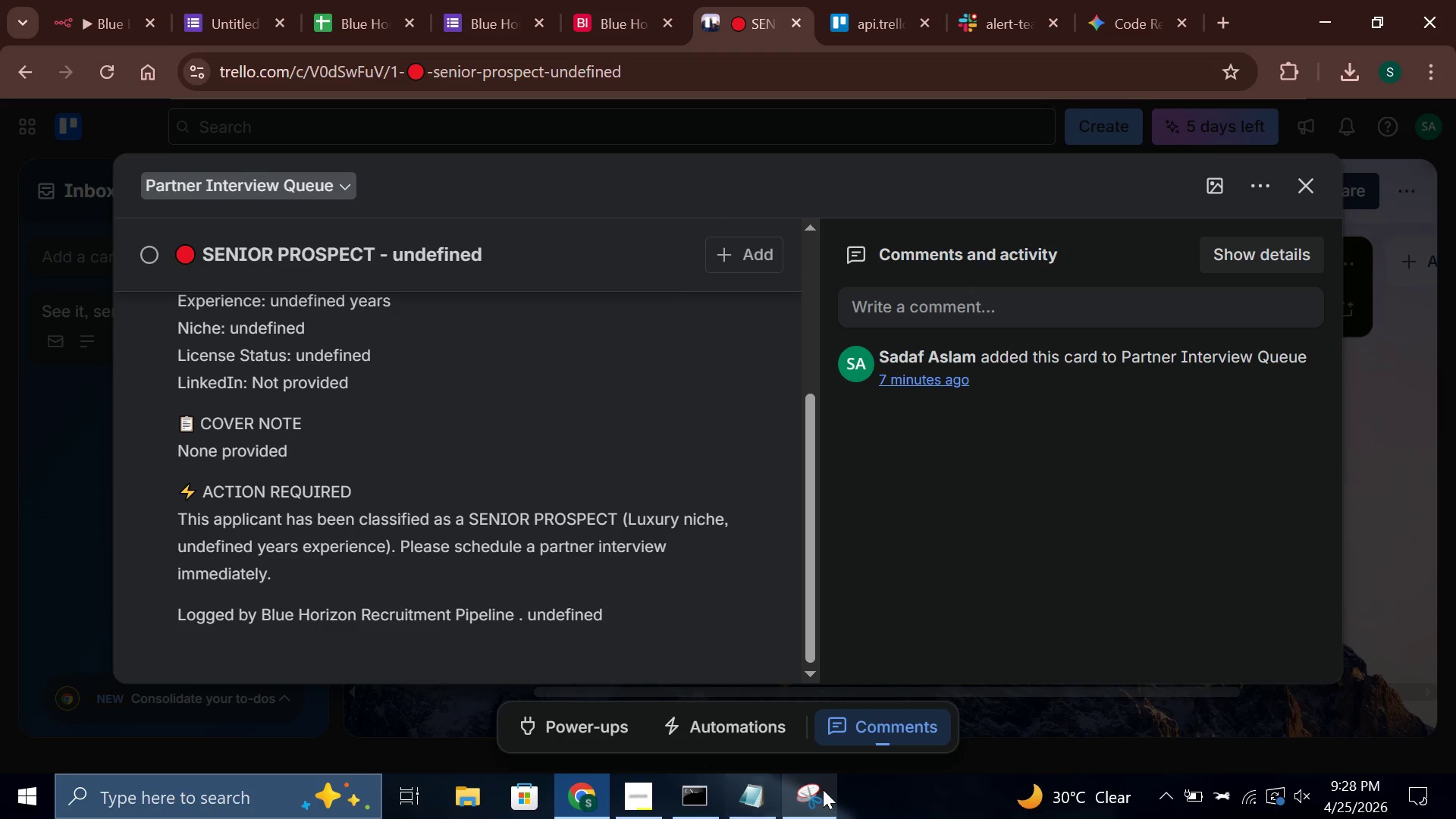 
wait(5.83)
 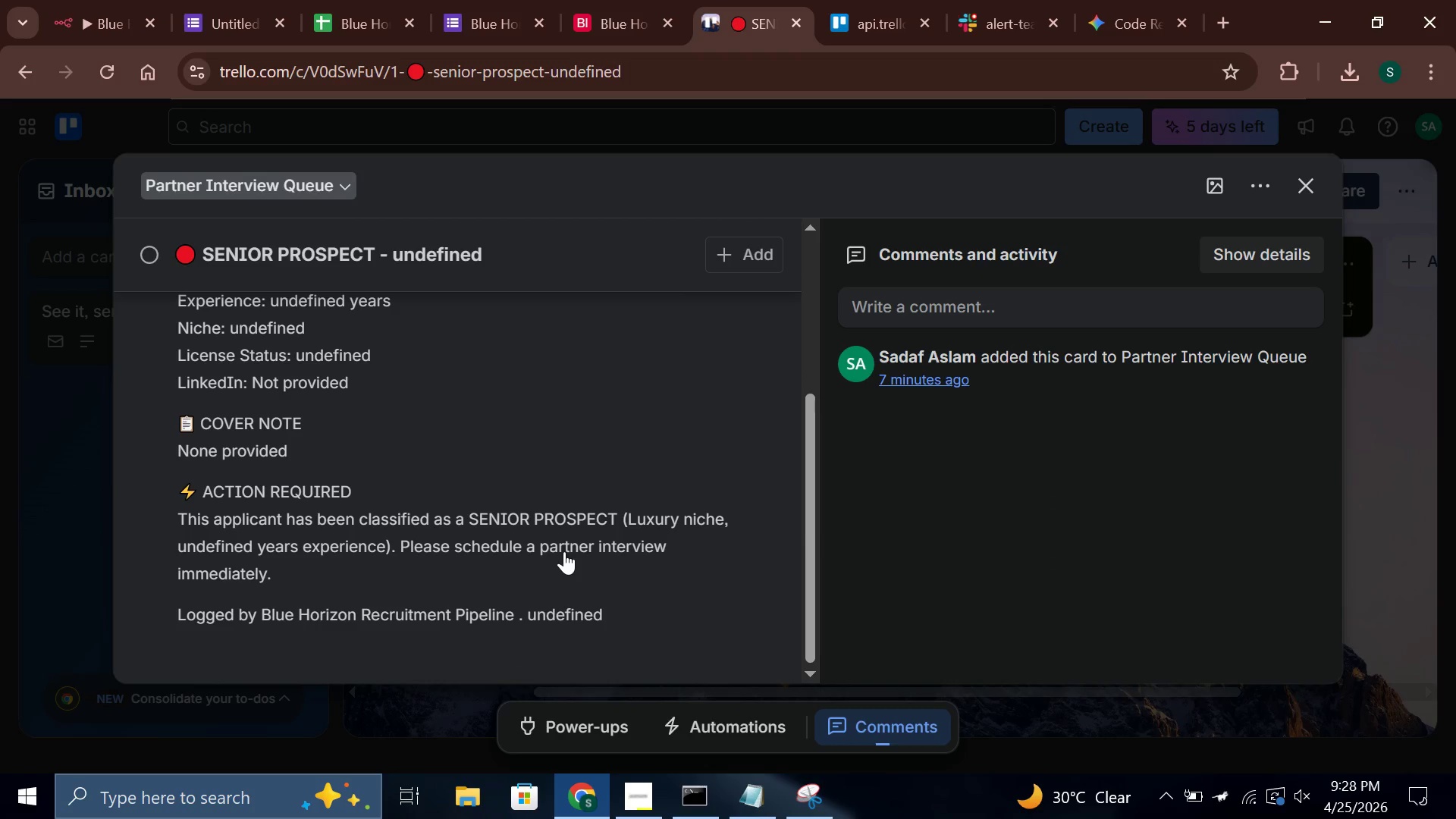 
left_click([231, 77])
 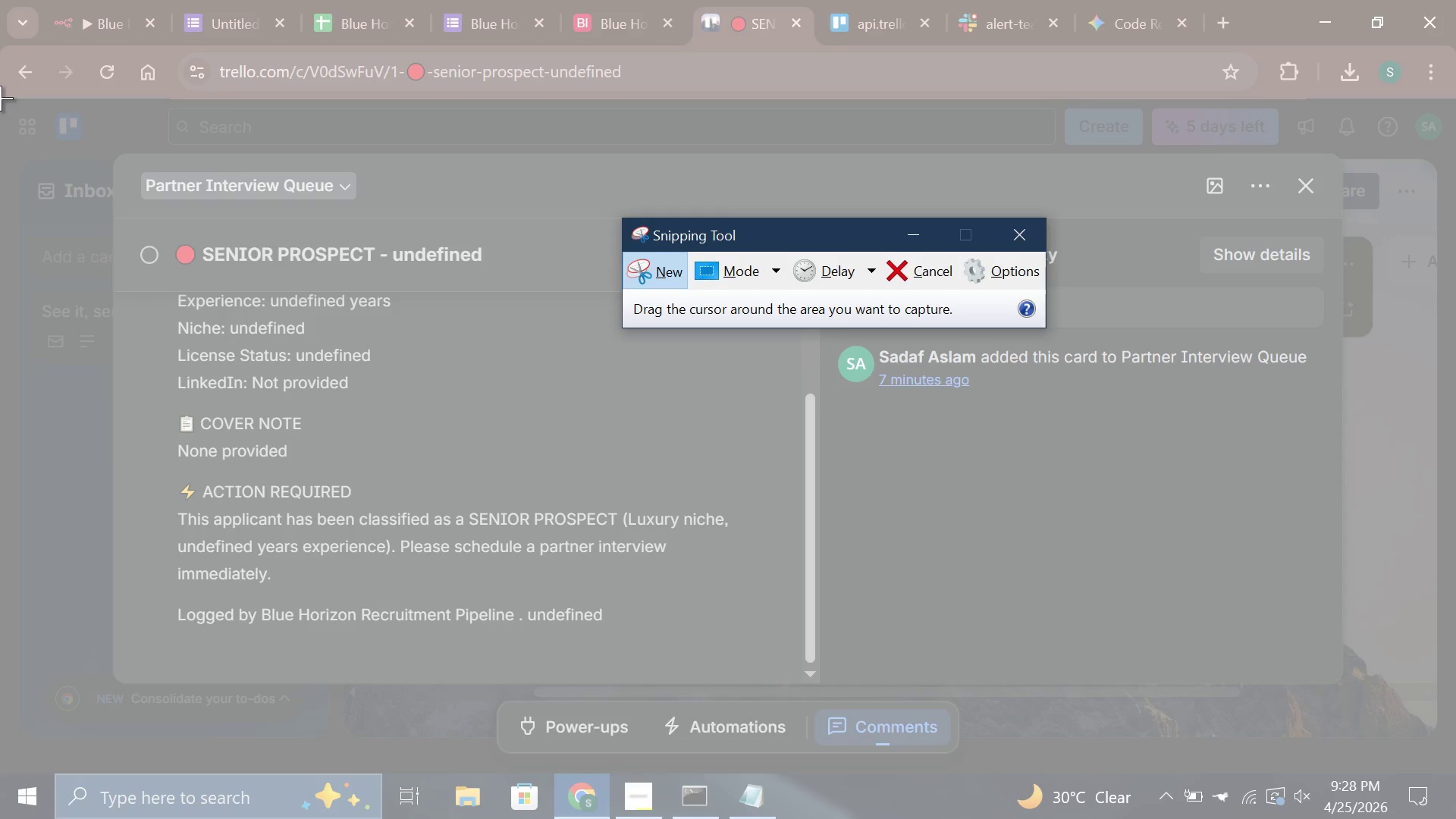 
left_click_drag(start_coordinate=[0, 102], to_coordinate=[1455, 765])
 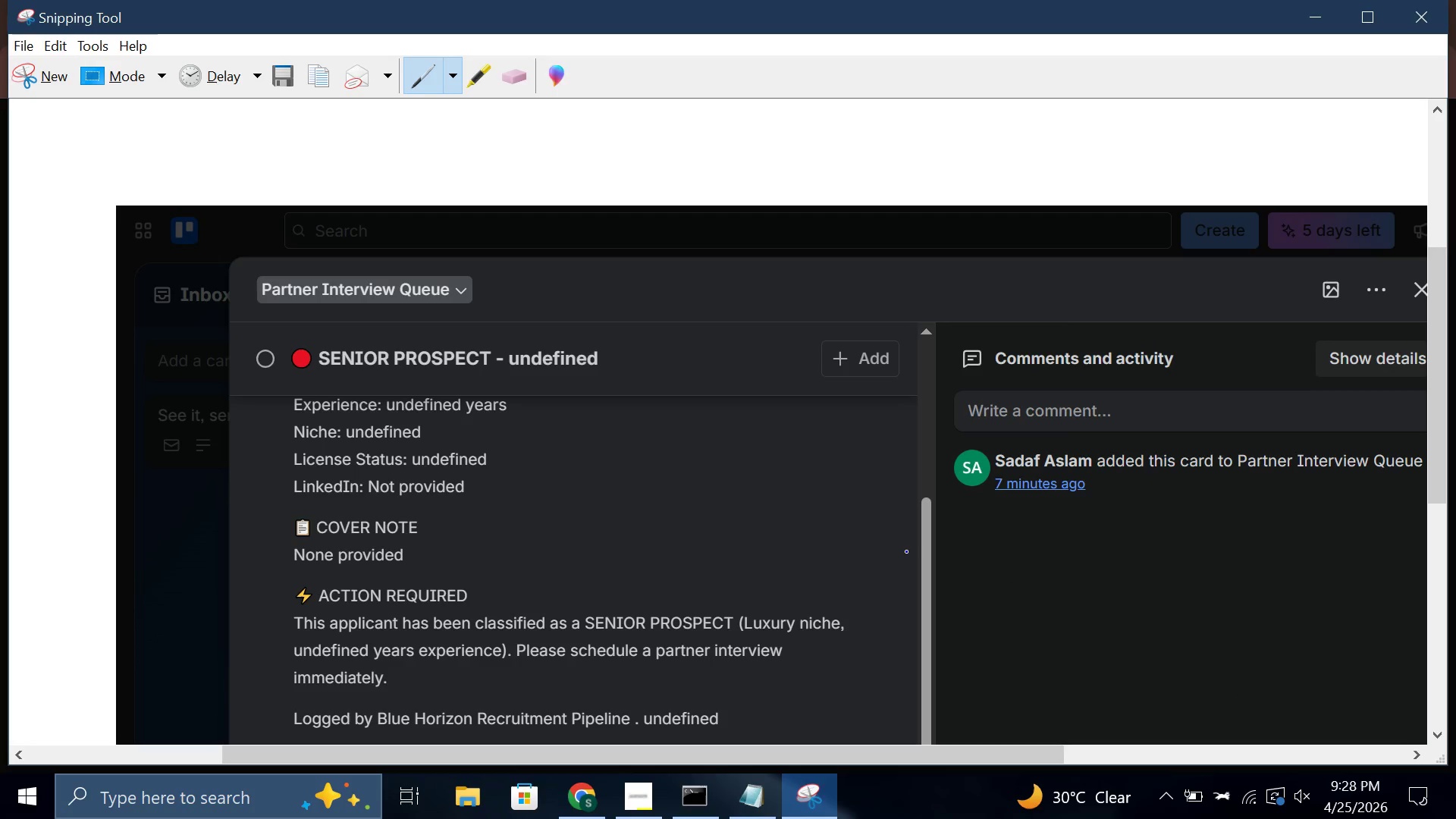 
key(Control+S)
 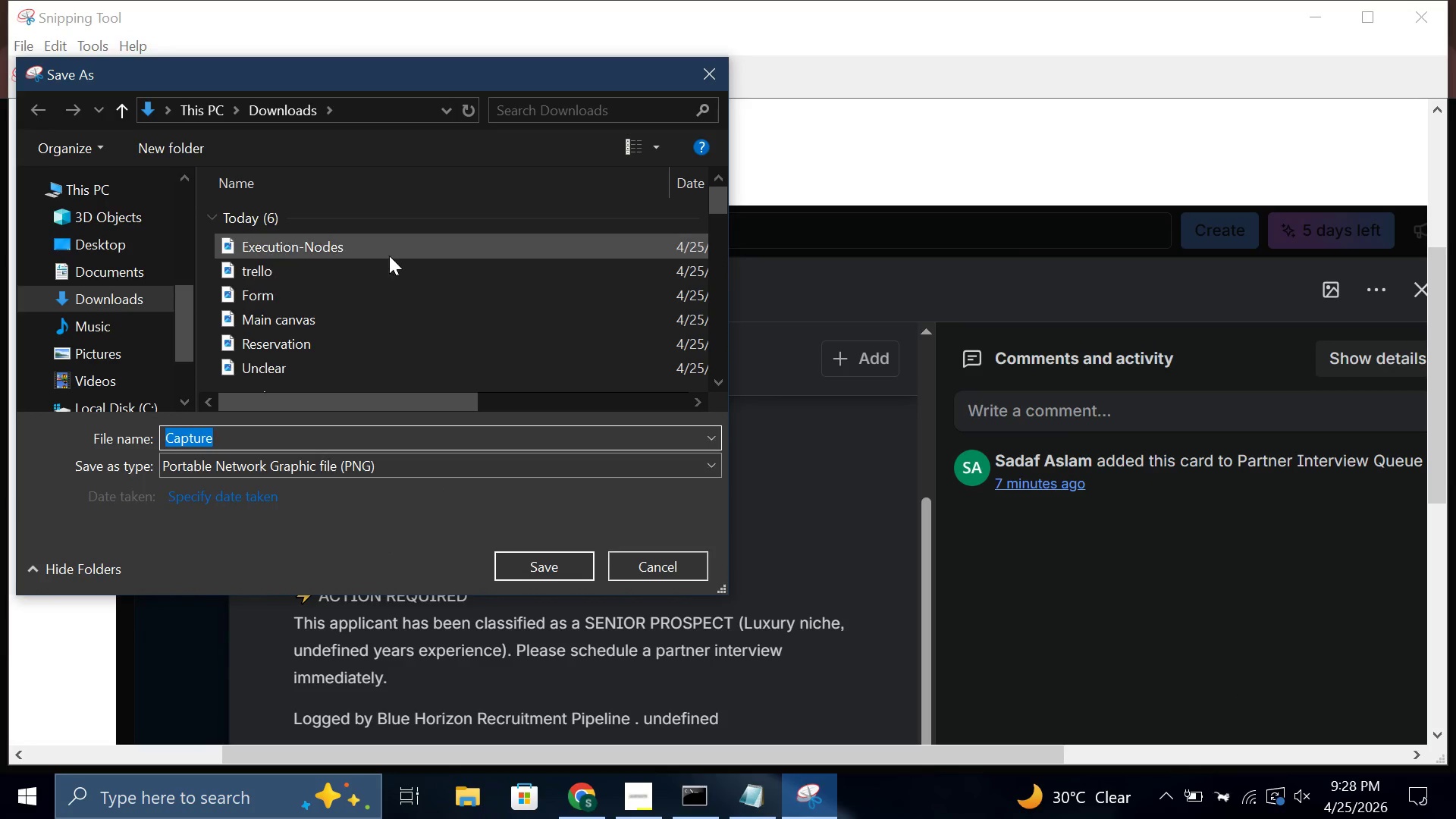 
left_click([377, 276])
 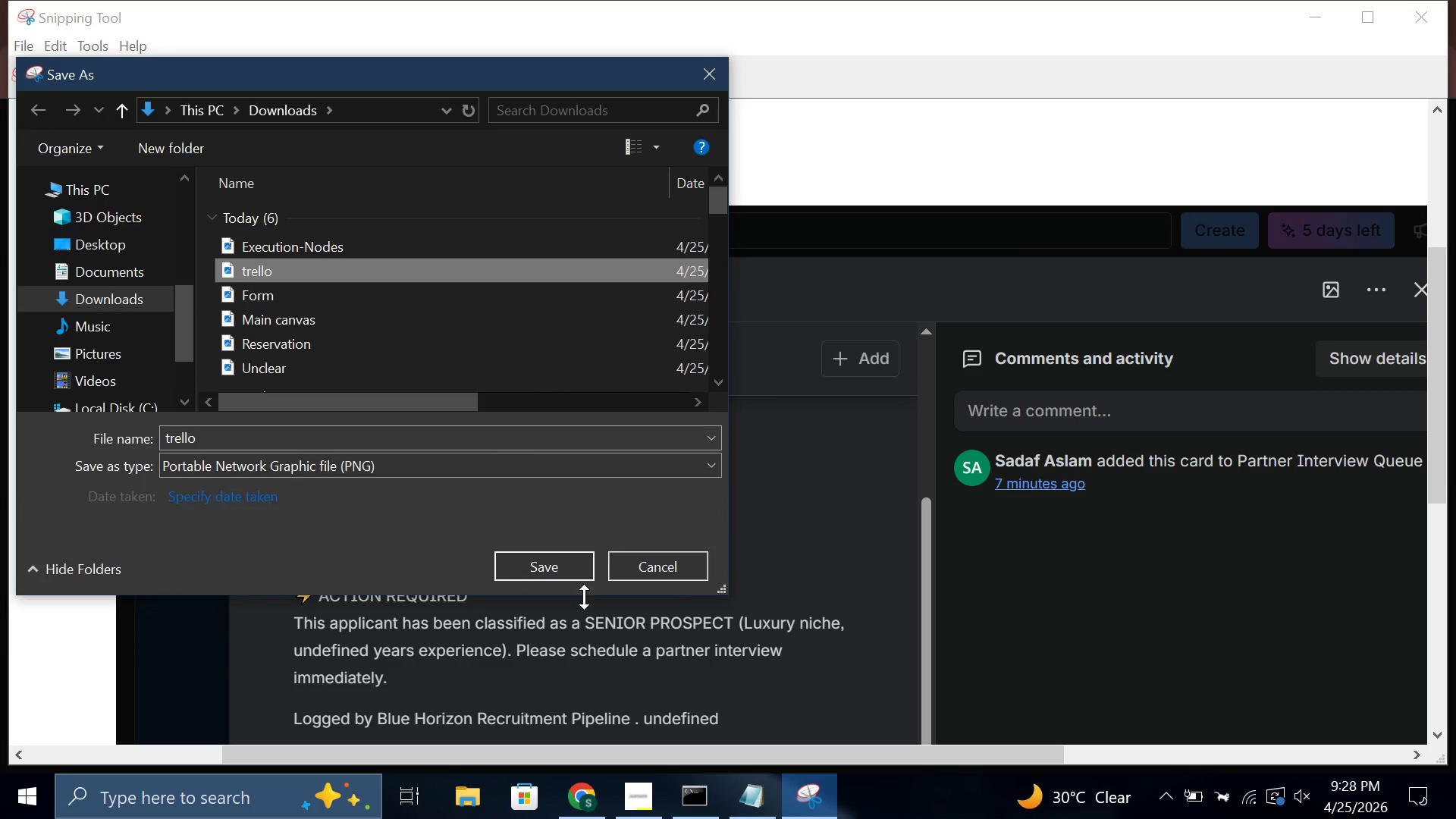 
key(S)
 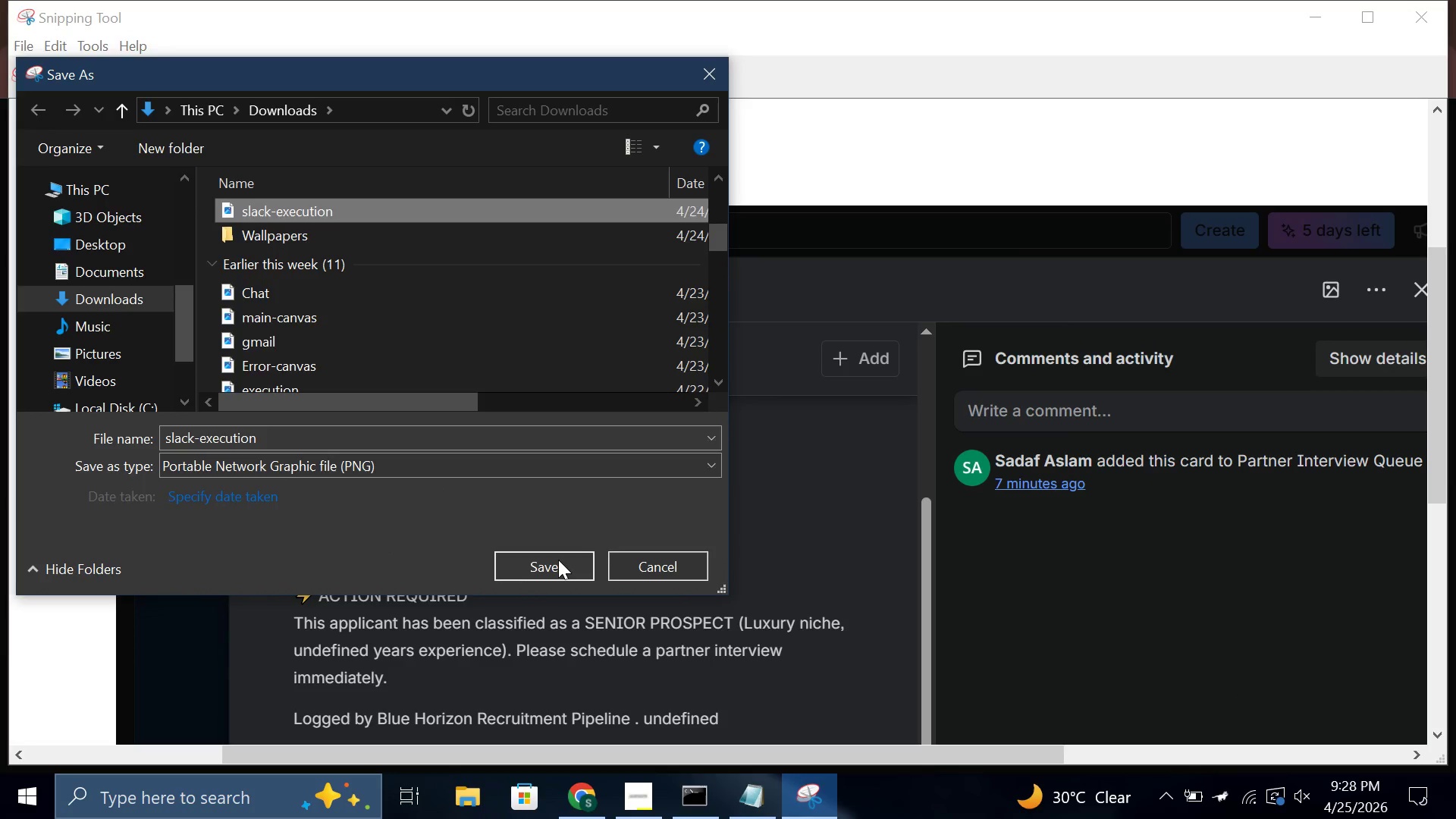 
left_click([557, 560])
 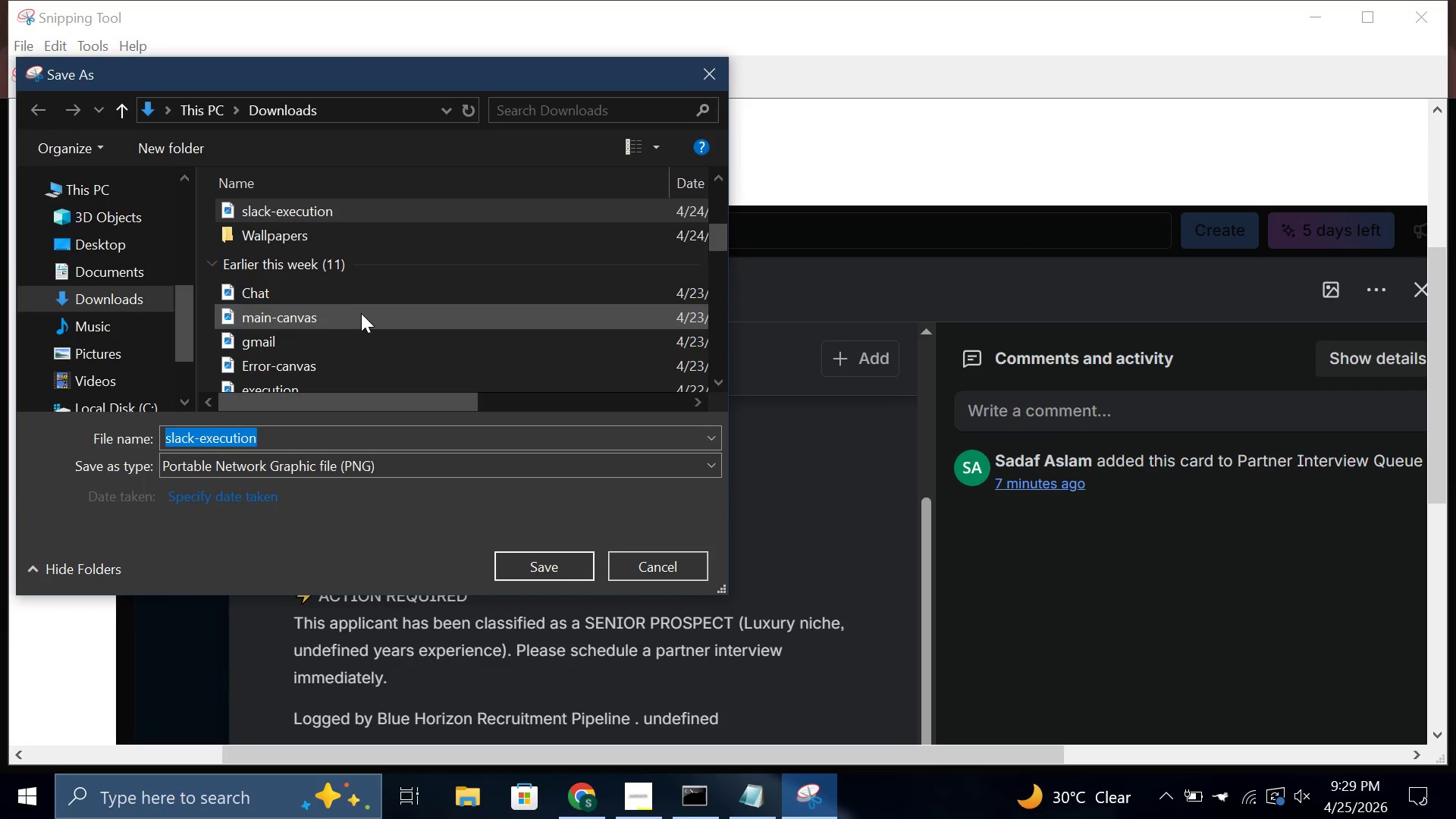 
wait(5.31)
 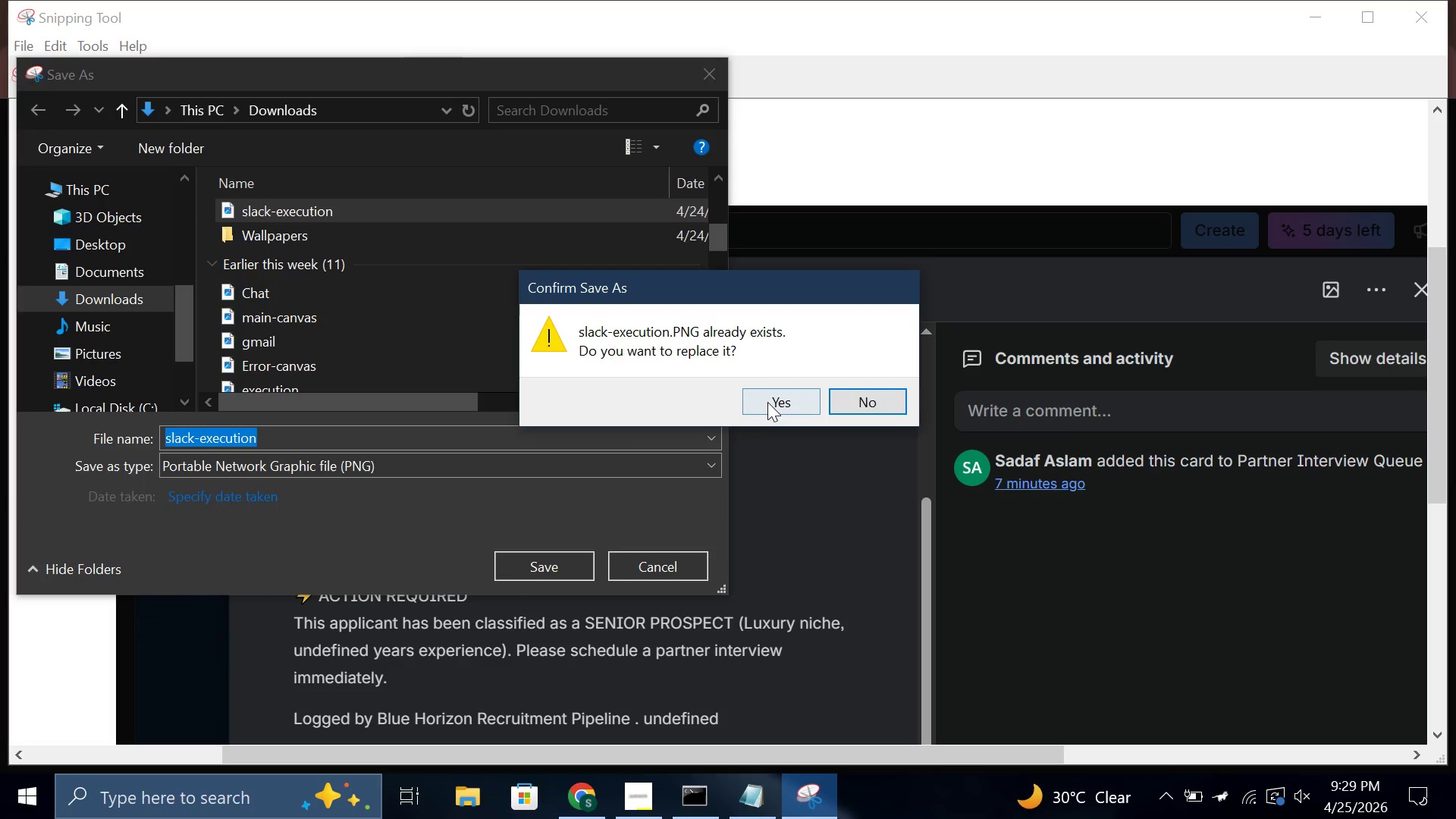 
left_click([715, 83])
 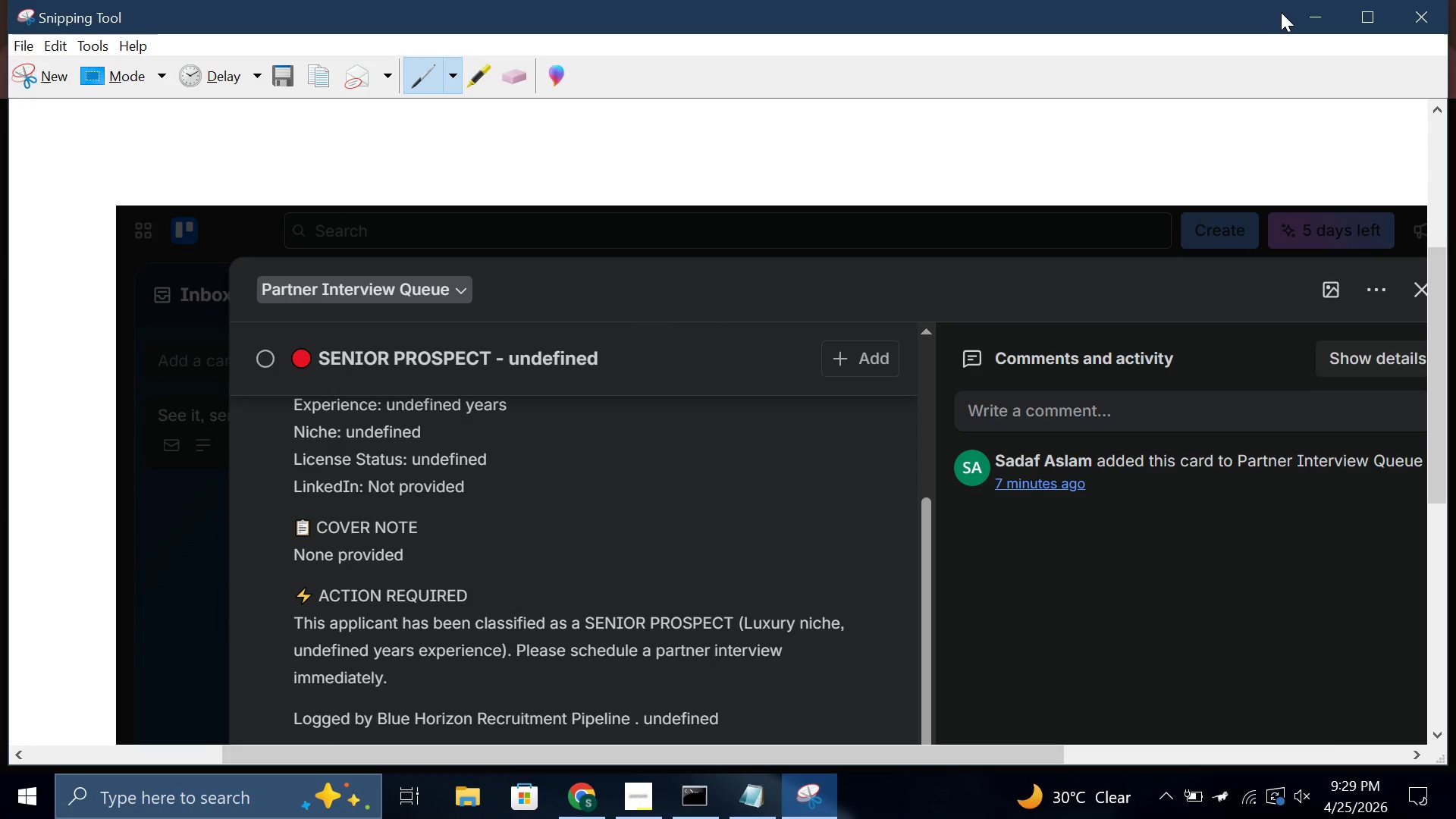 
left_click([1293, 17])
 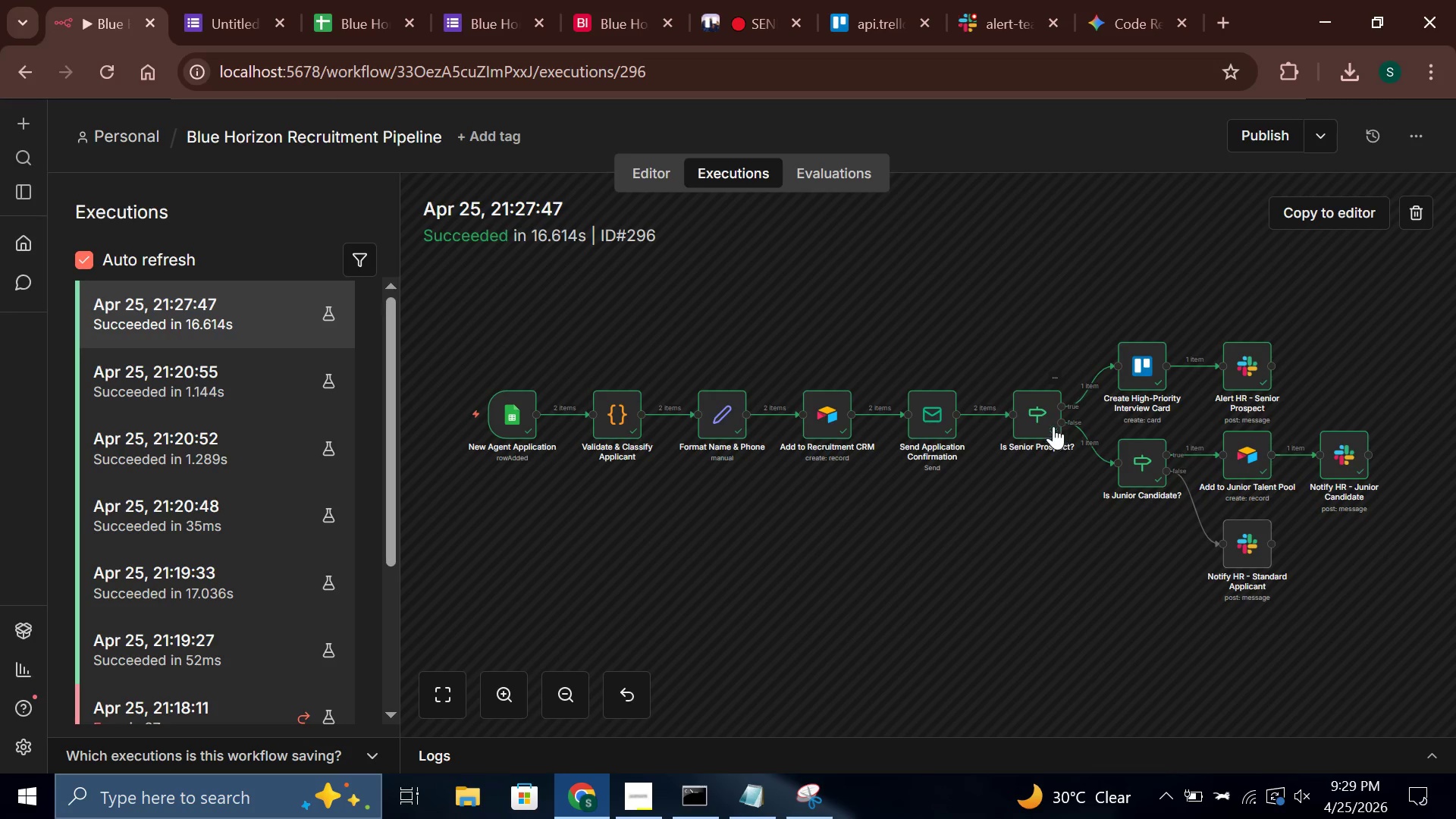 
left_click([657, 175])
 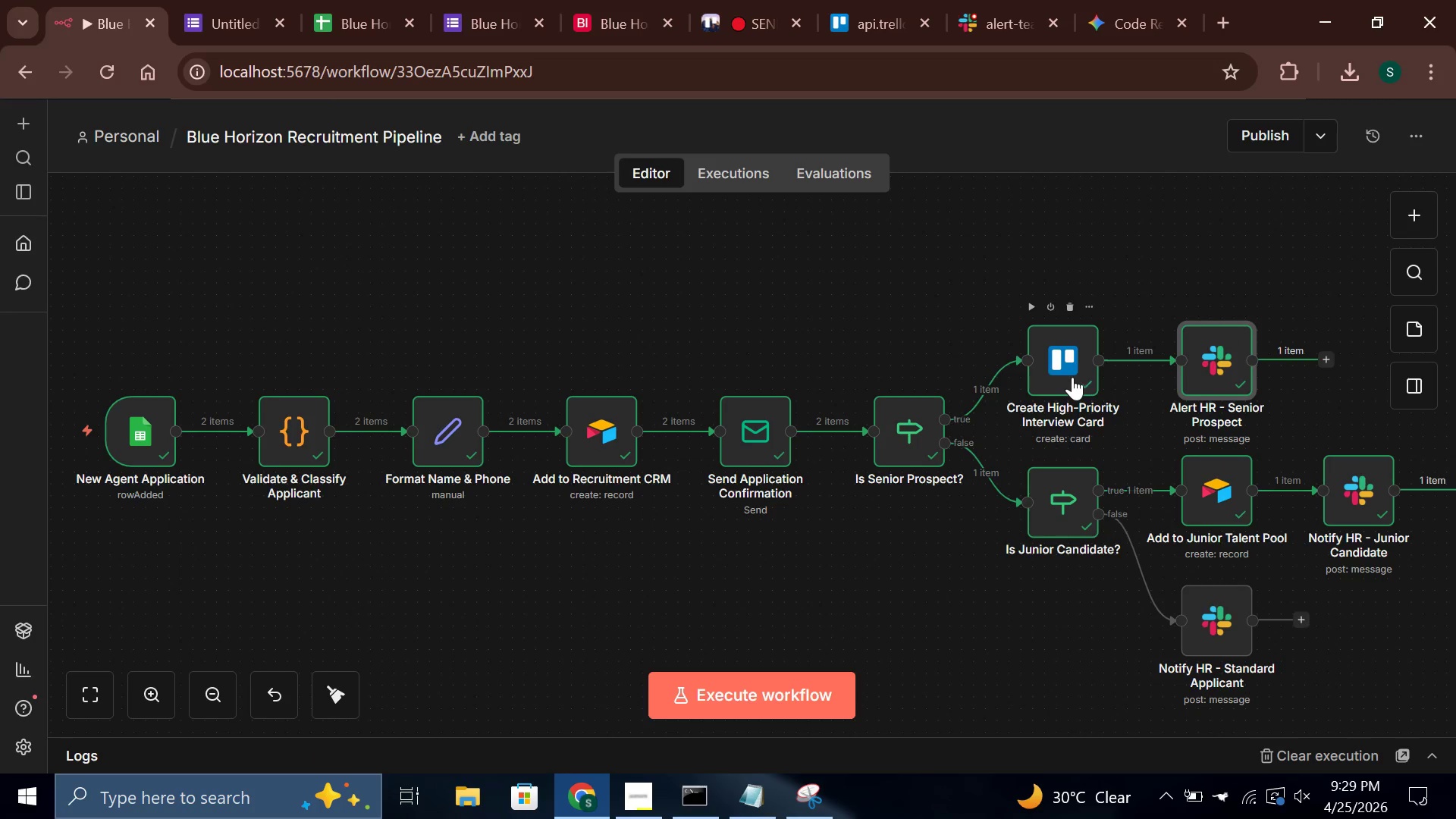 
double_click([1064, 372])
 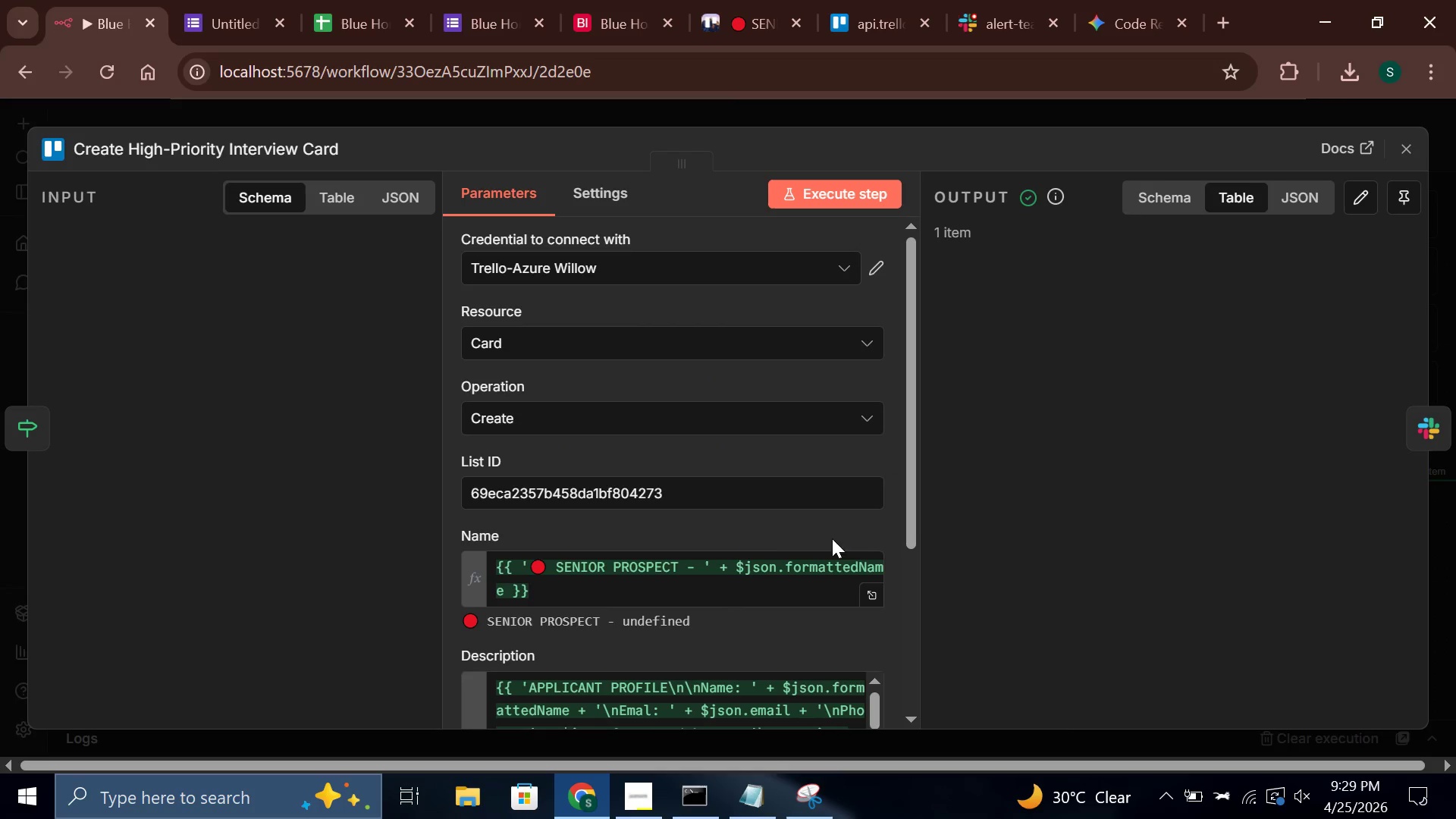 
scroll: coordinate [718, 507], scroll_direction: down, amount: 8.0
 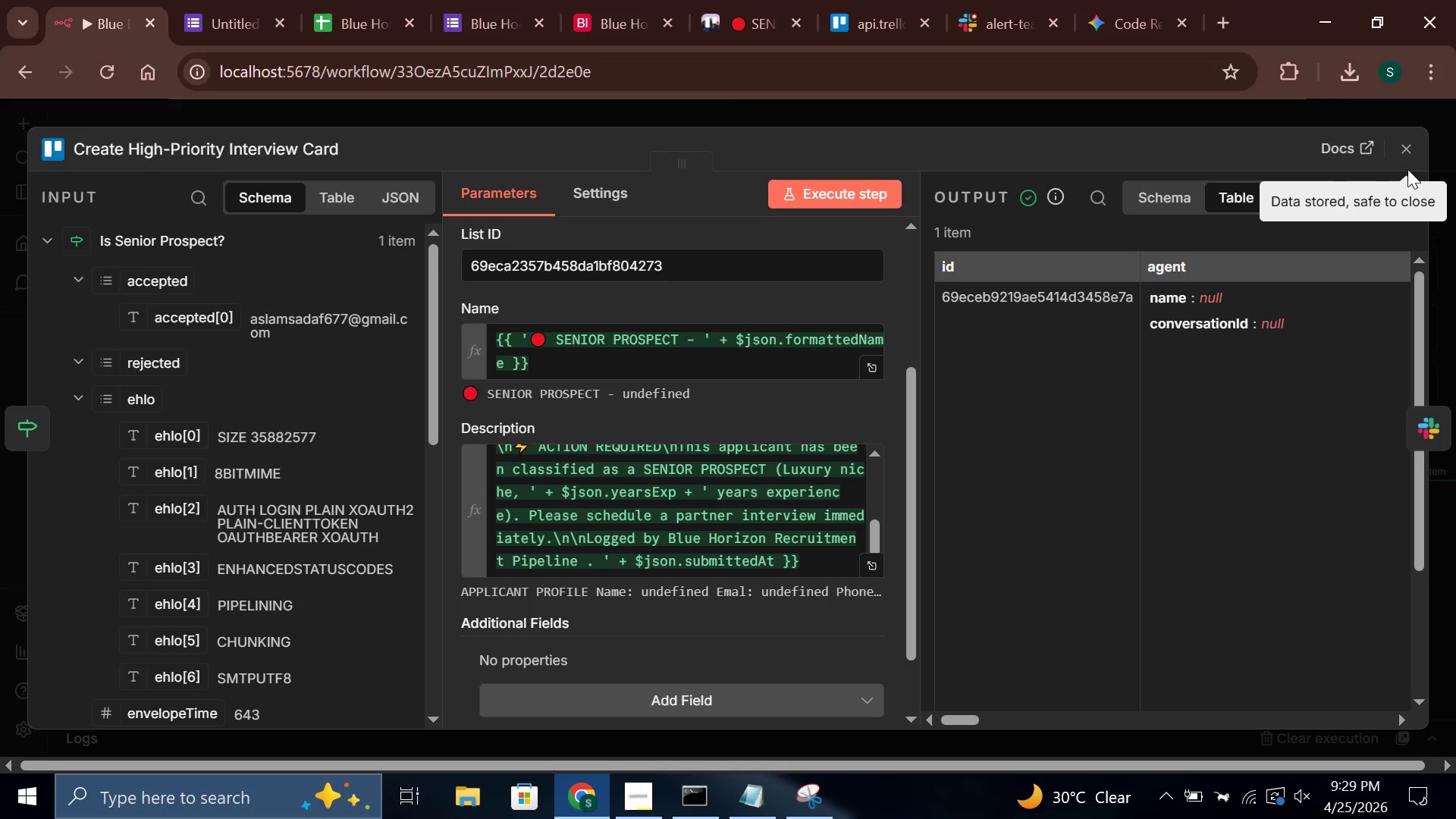 
left_click([1409, 151])
 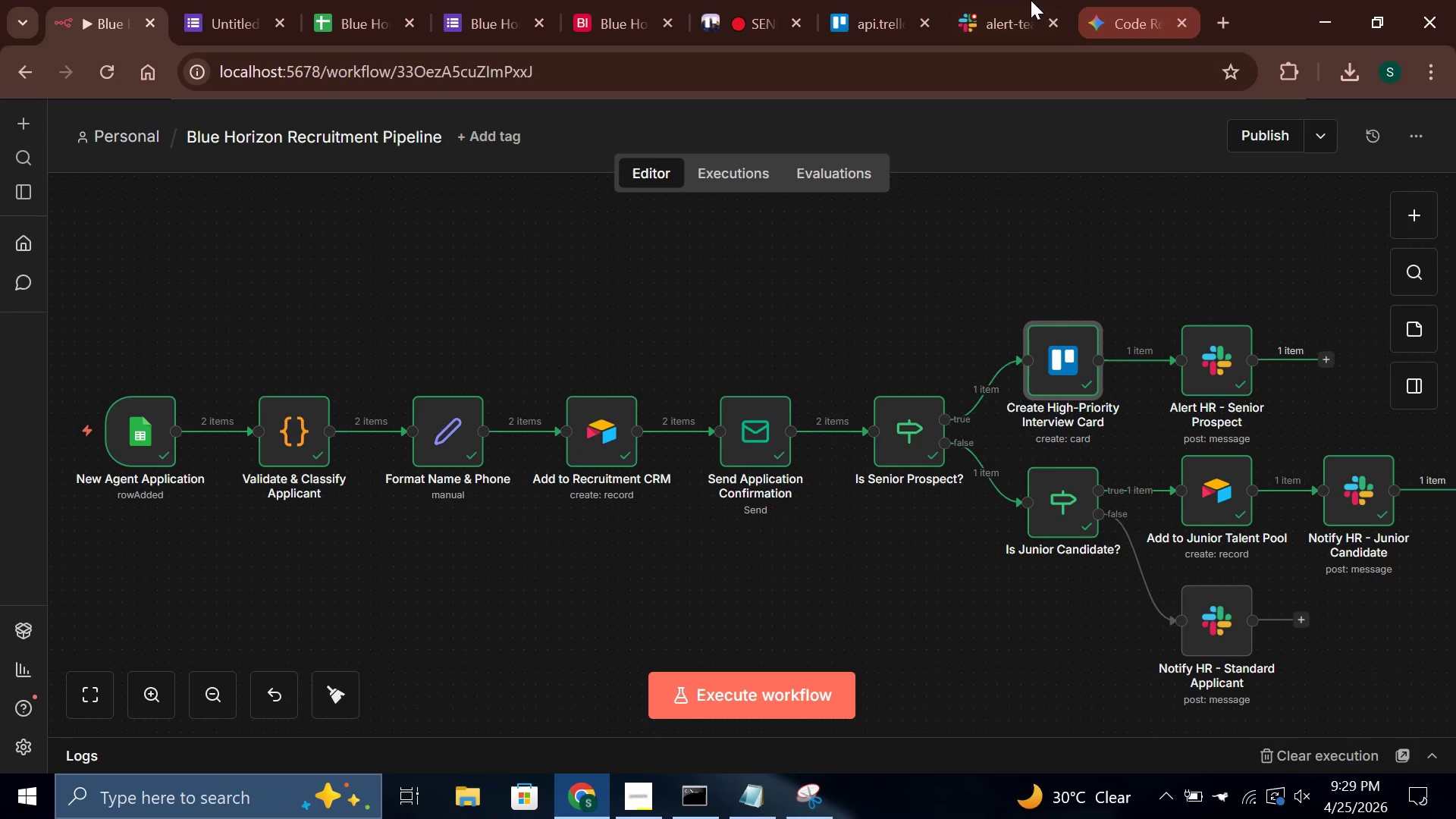 
left_click([1012, 0])
 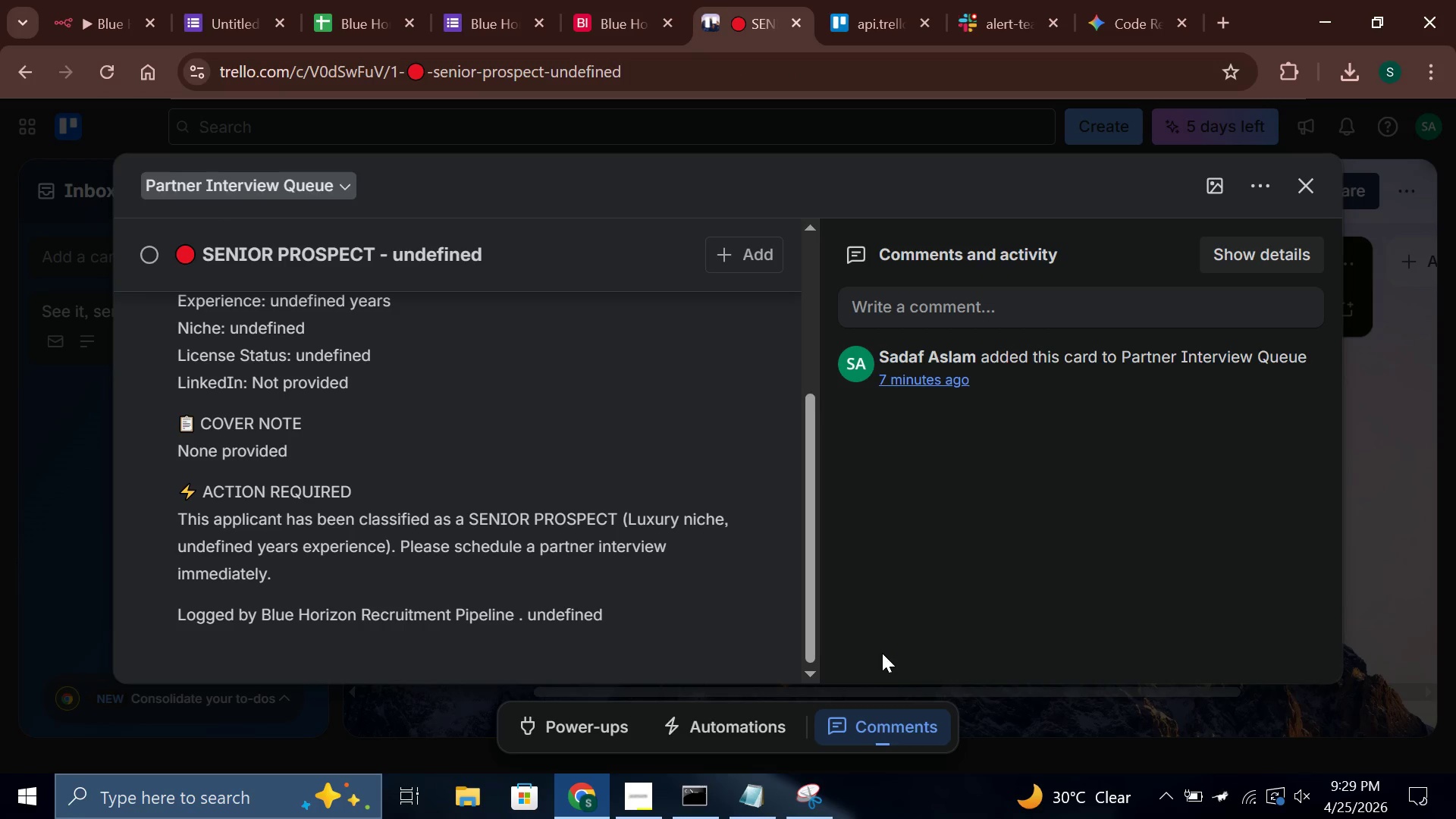 
left_click([817, 813])
 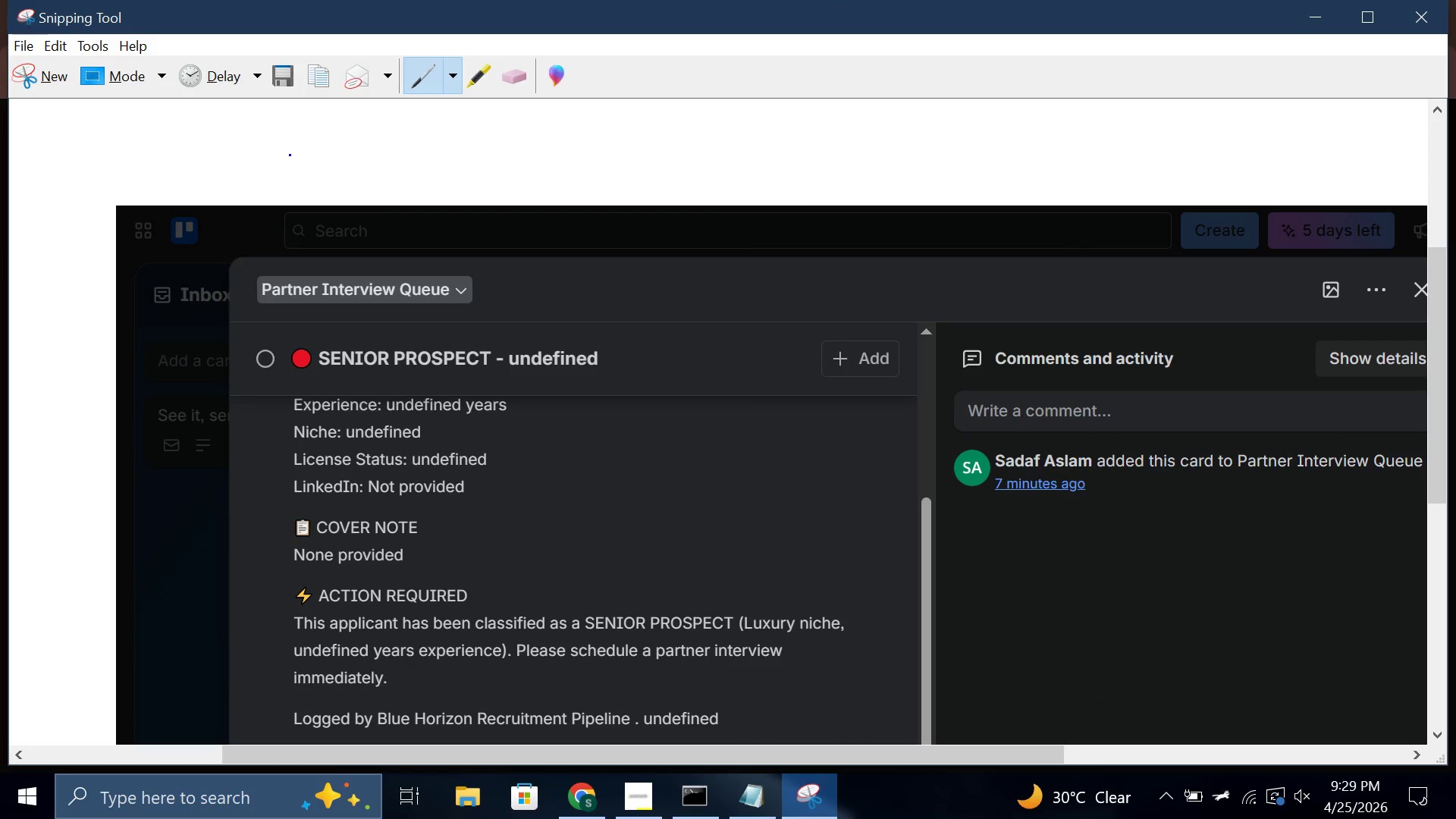 
key(Control+S)
 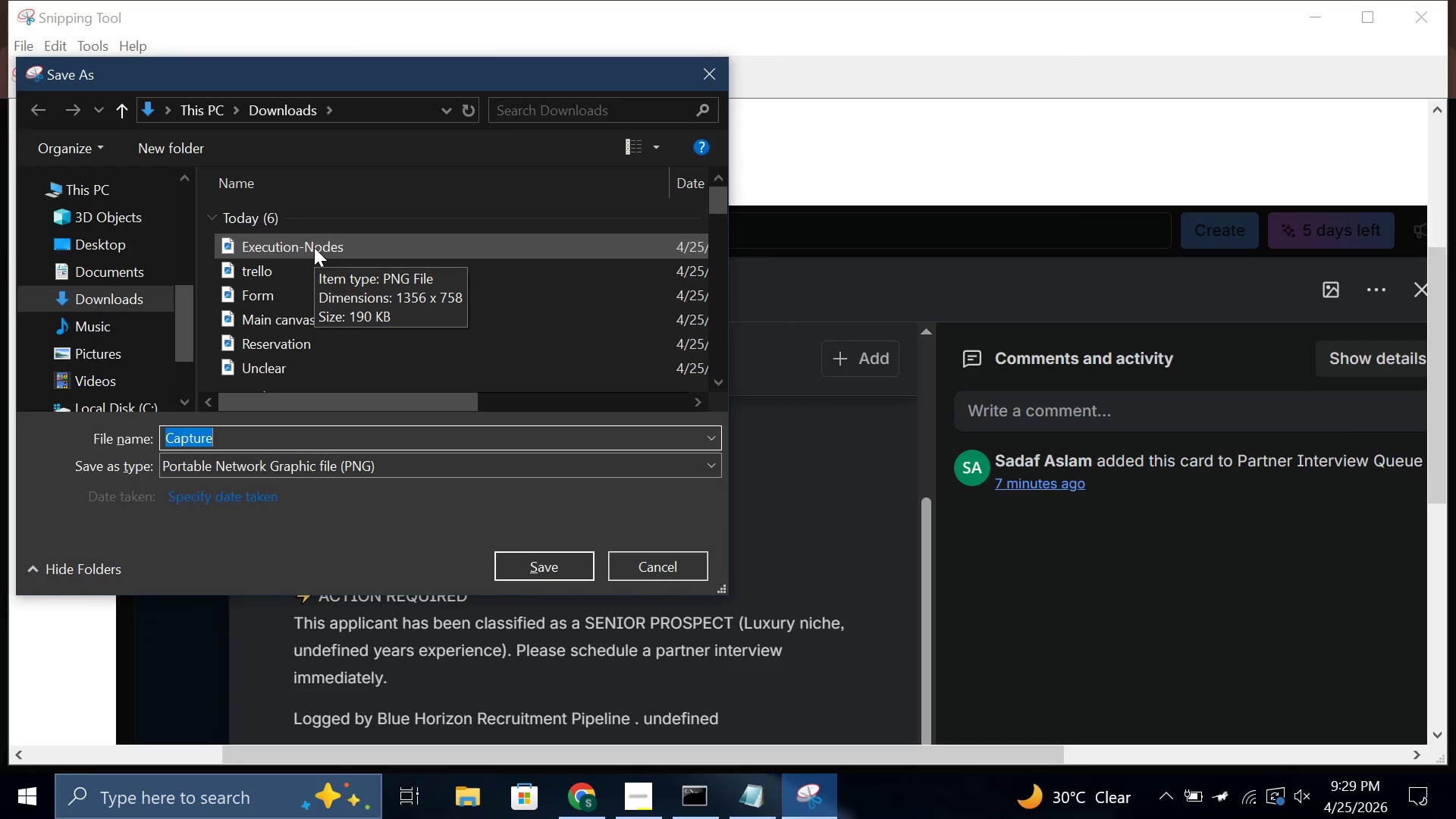 
wait(8.03)
 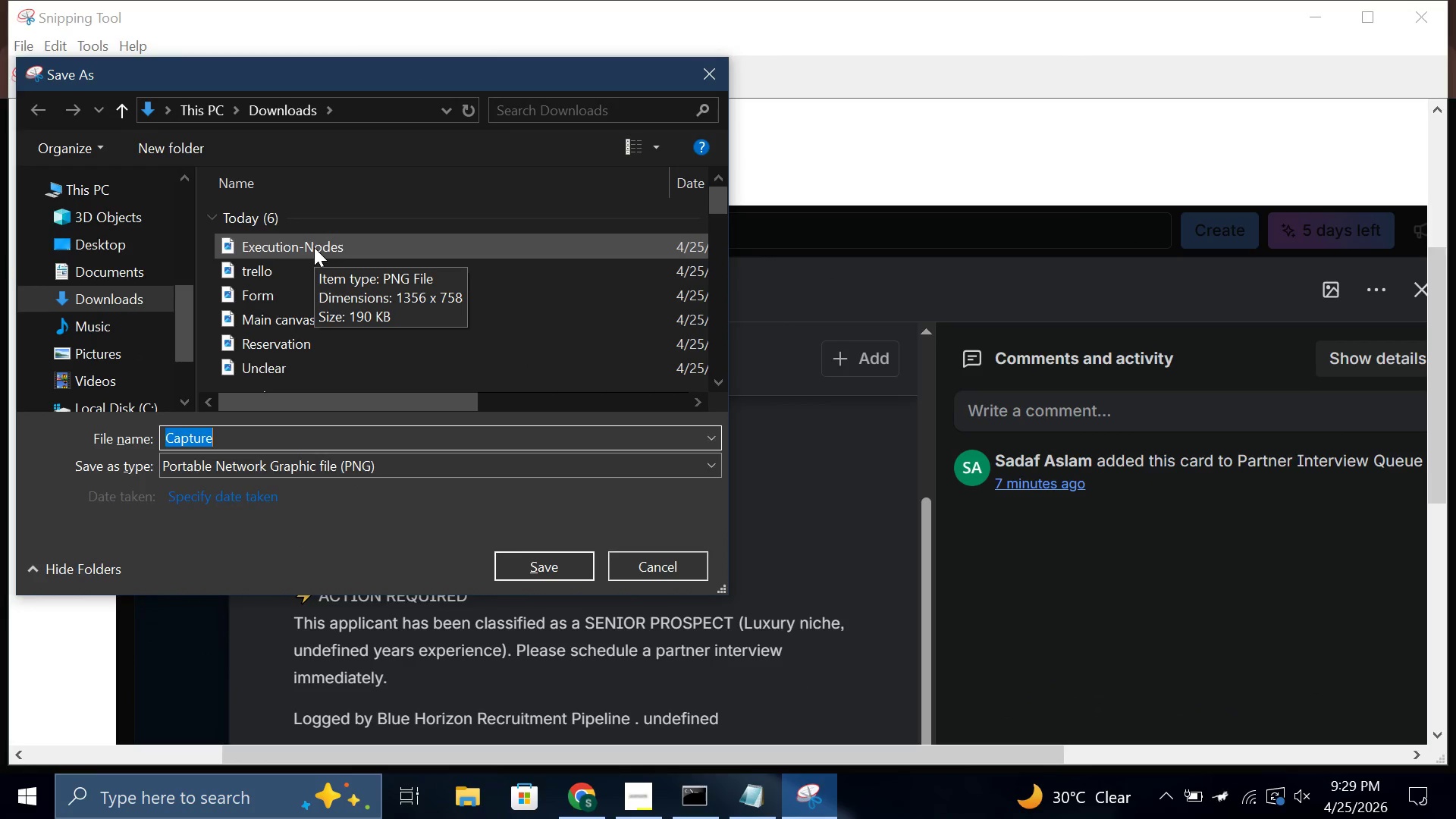 
left_click([309, 272])
 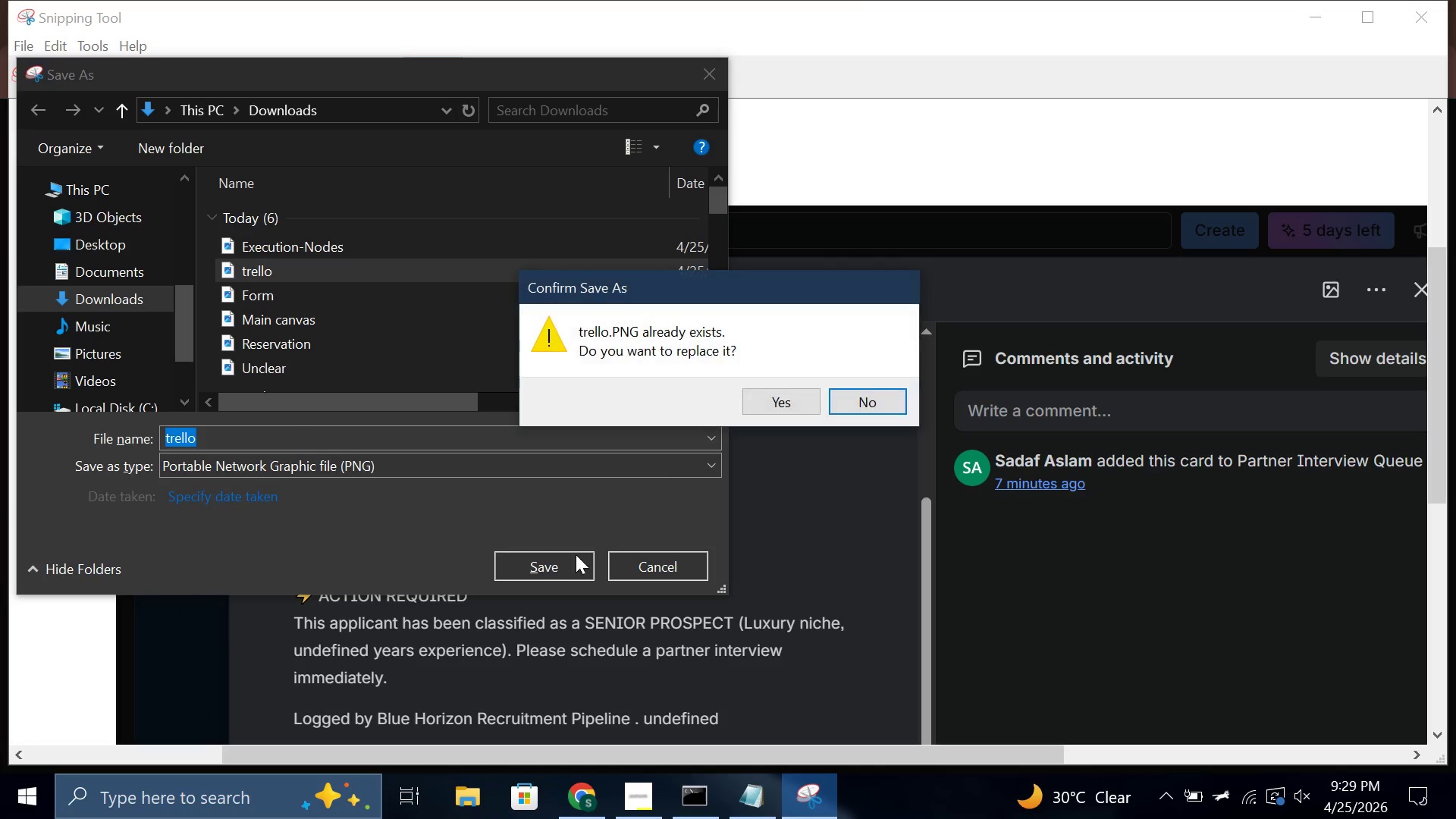 
left_click([753, 403])
 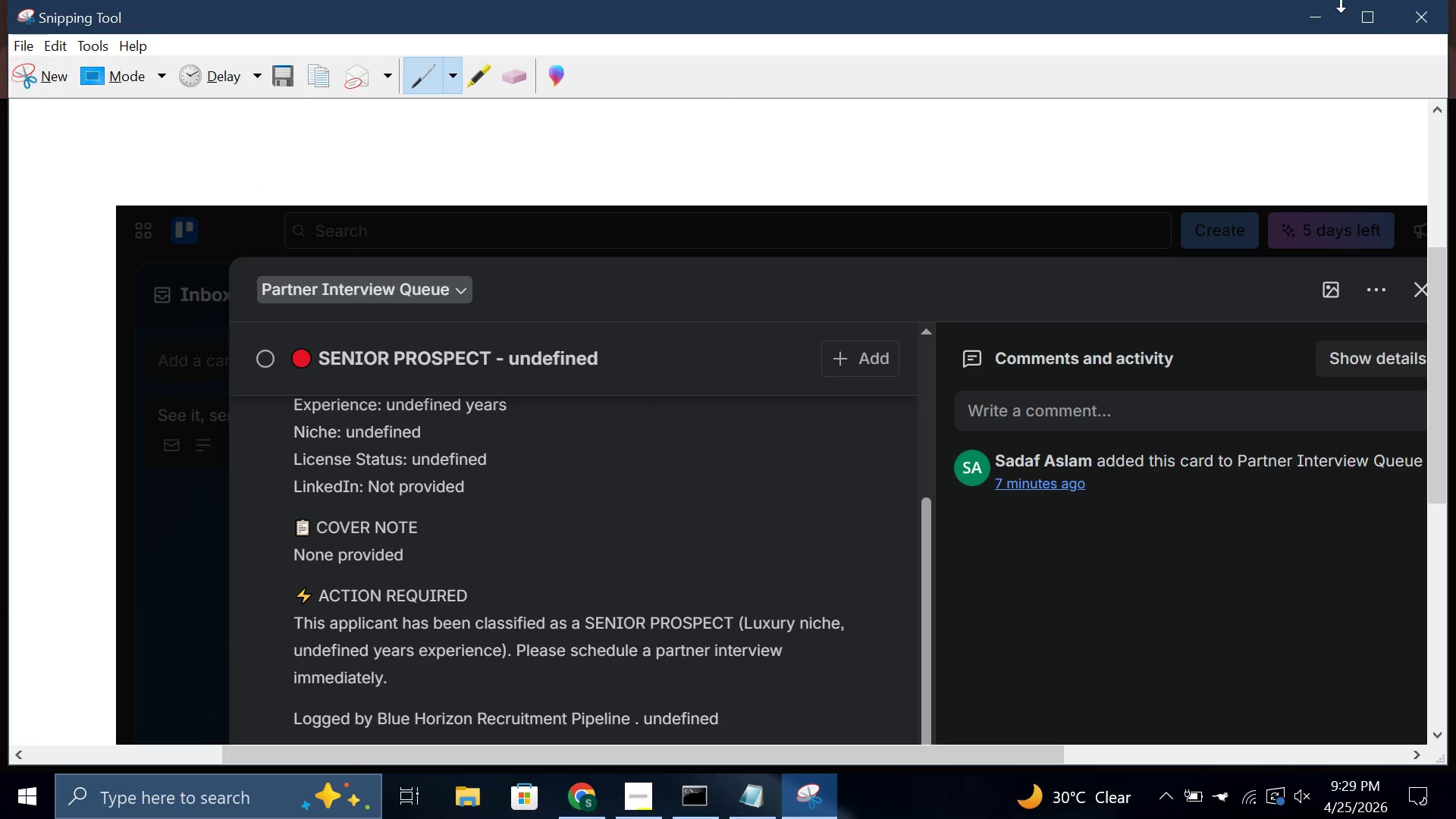 
left_click([1332, 2])
 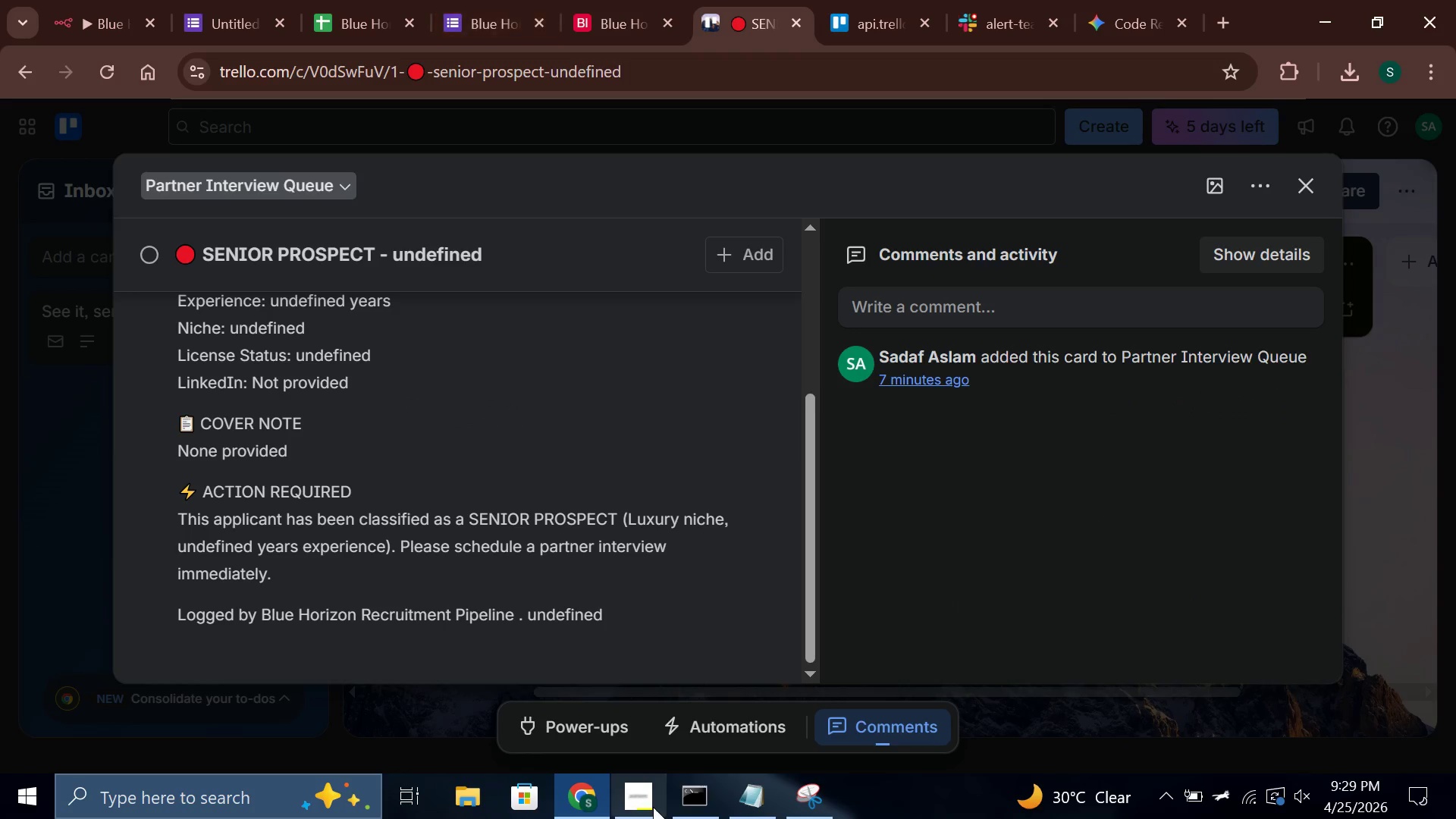 
left_click([648, 810])